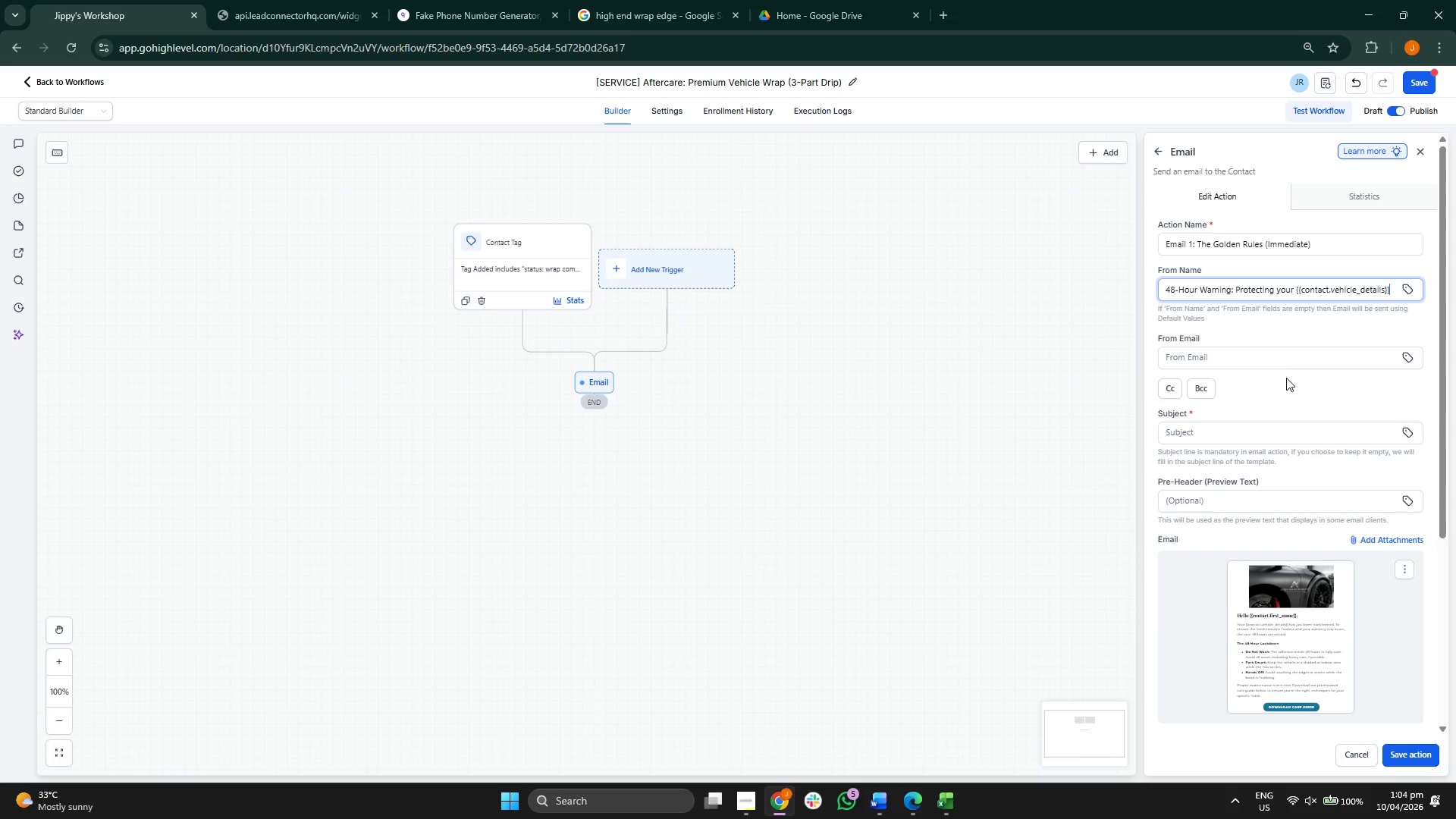 
left_click([1286, 378])
 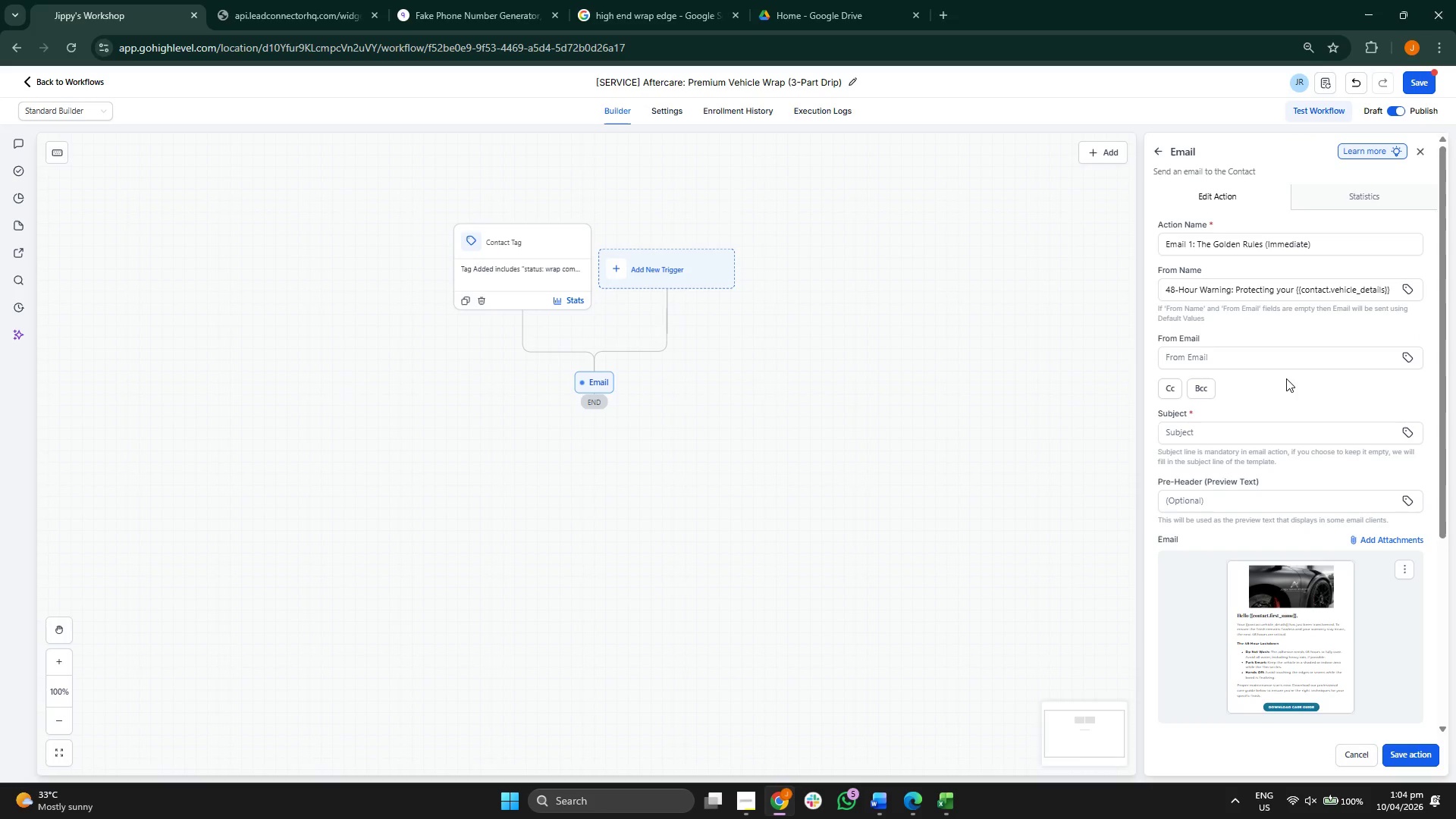 
scroll: coordinate [1286, 378], scroll_direction: down, amount: 1.0
 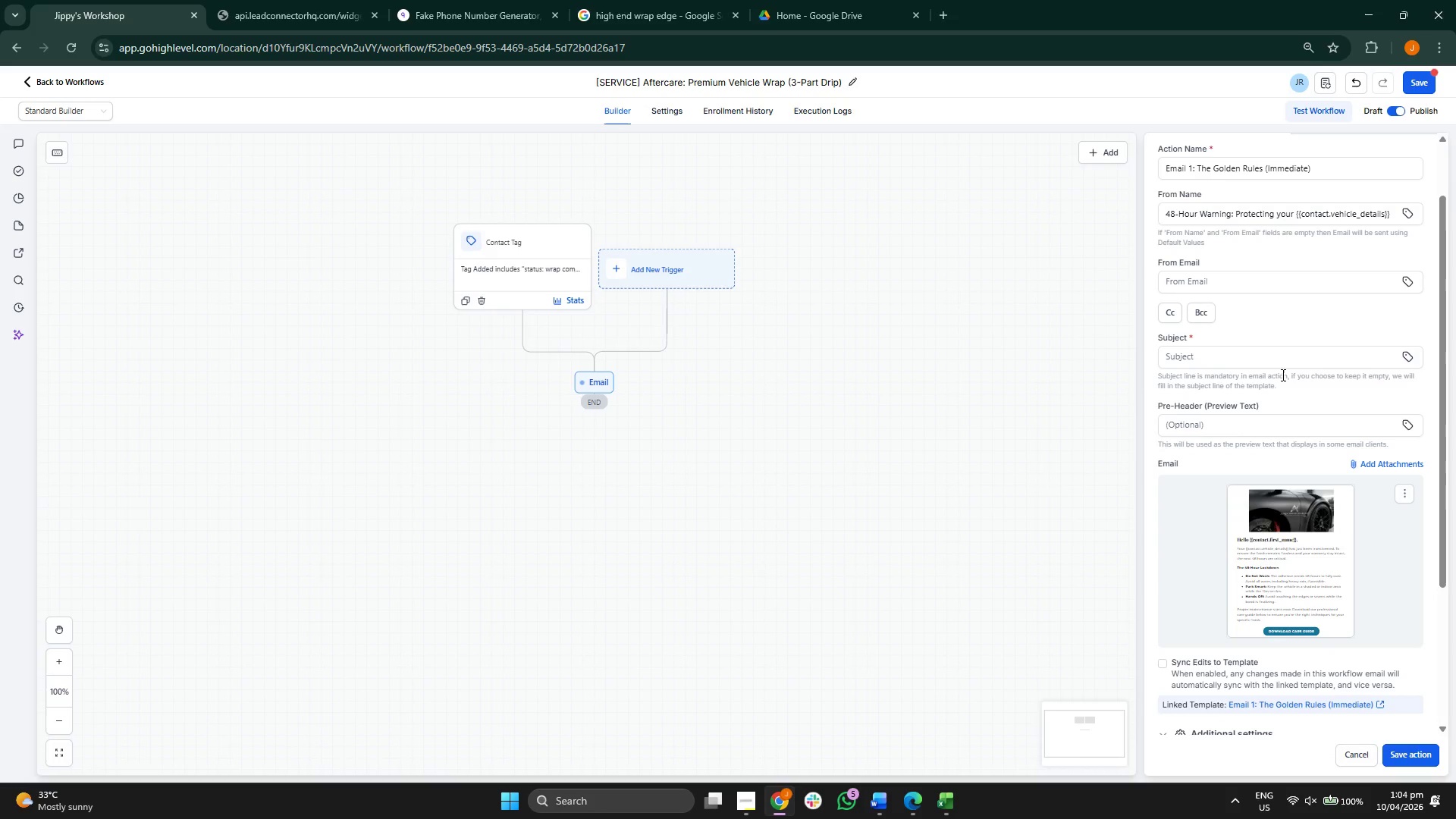 
left_click([1276, 359])
 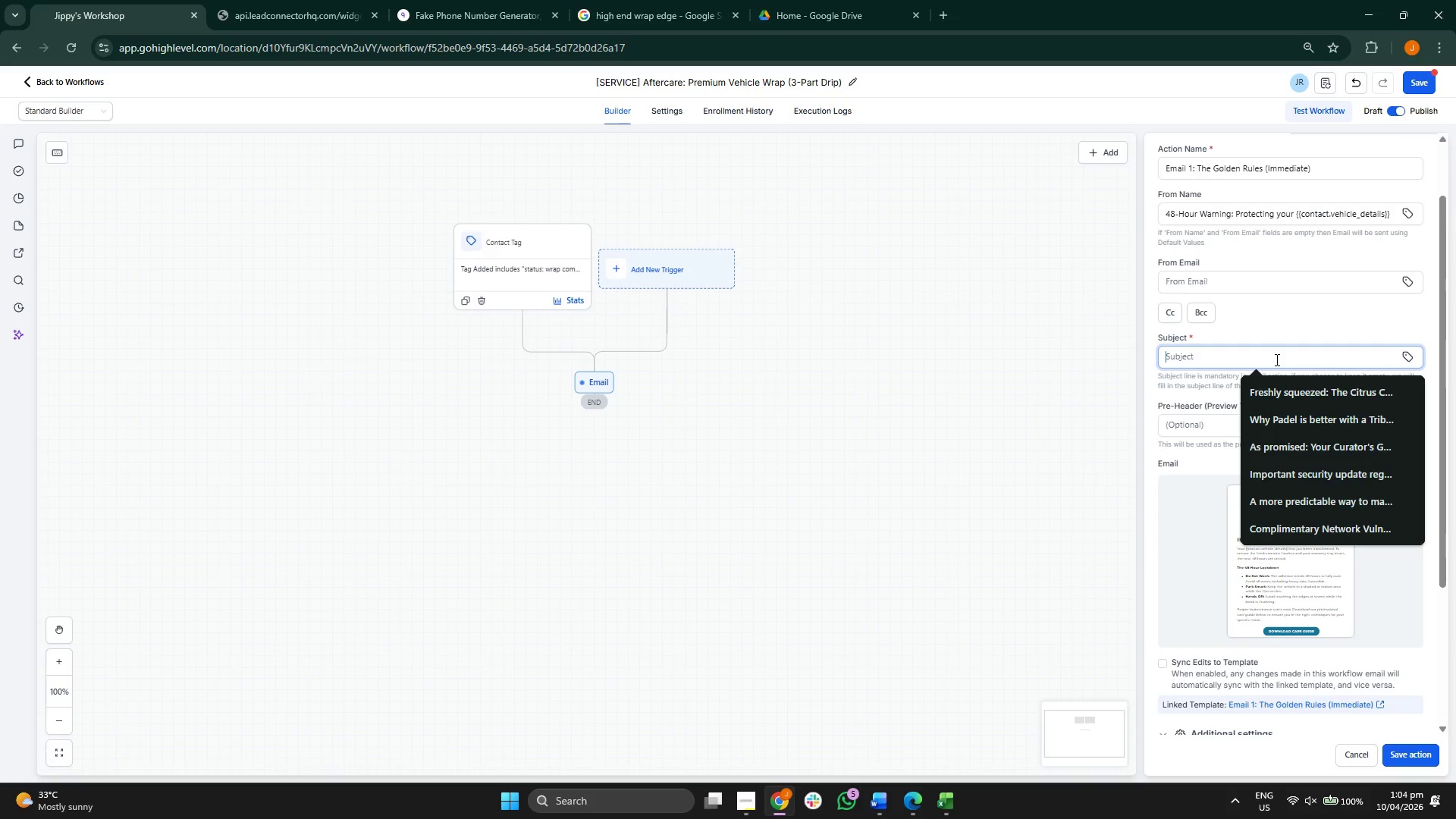 
scroll: coordinate [1276, 359], scroll_direction: up, amount: 3.0
 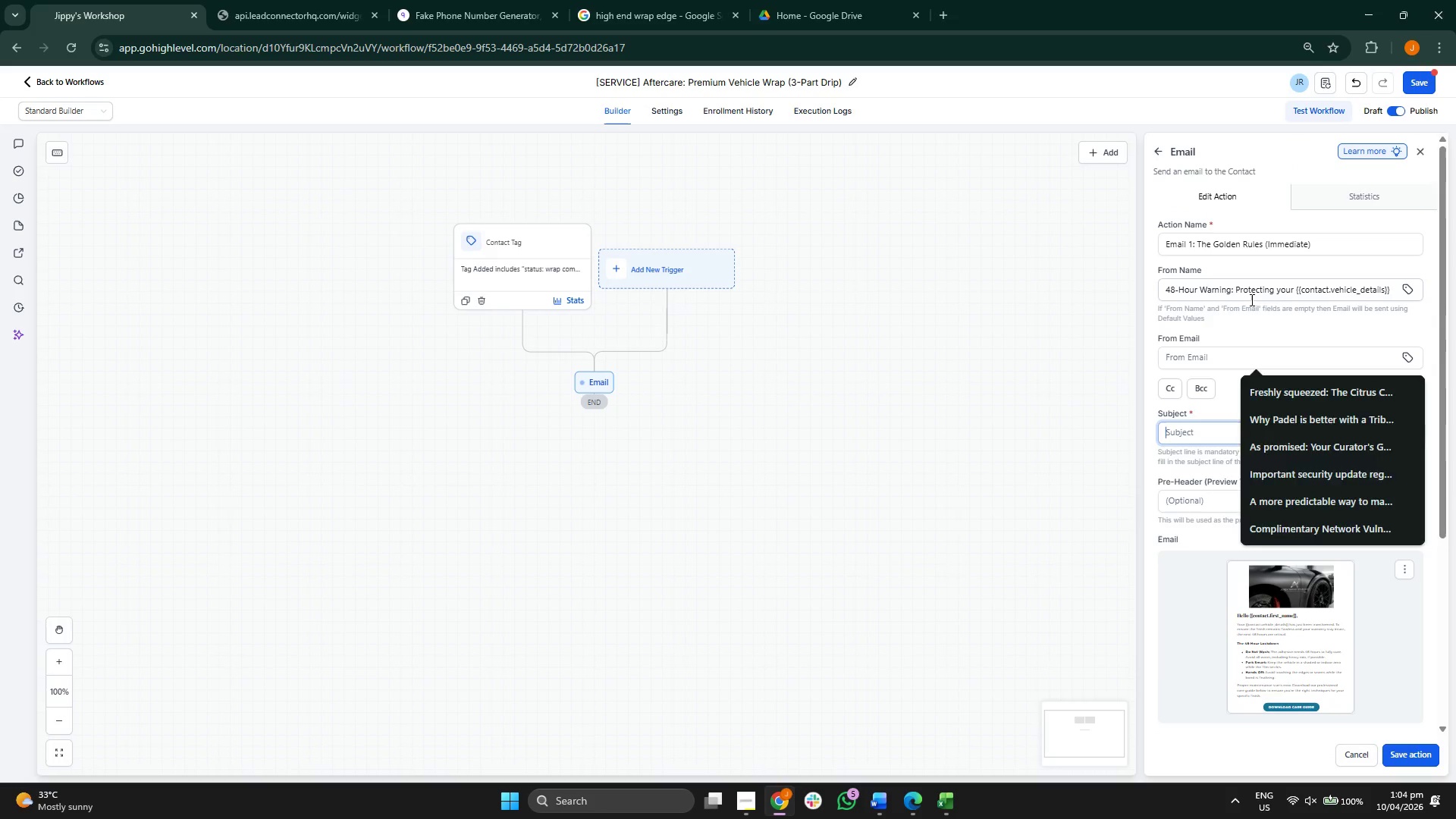 
double_click([1253, 295])
 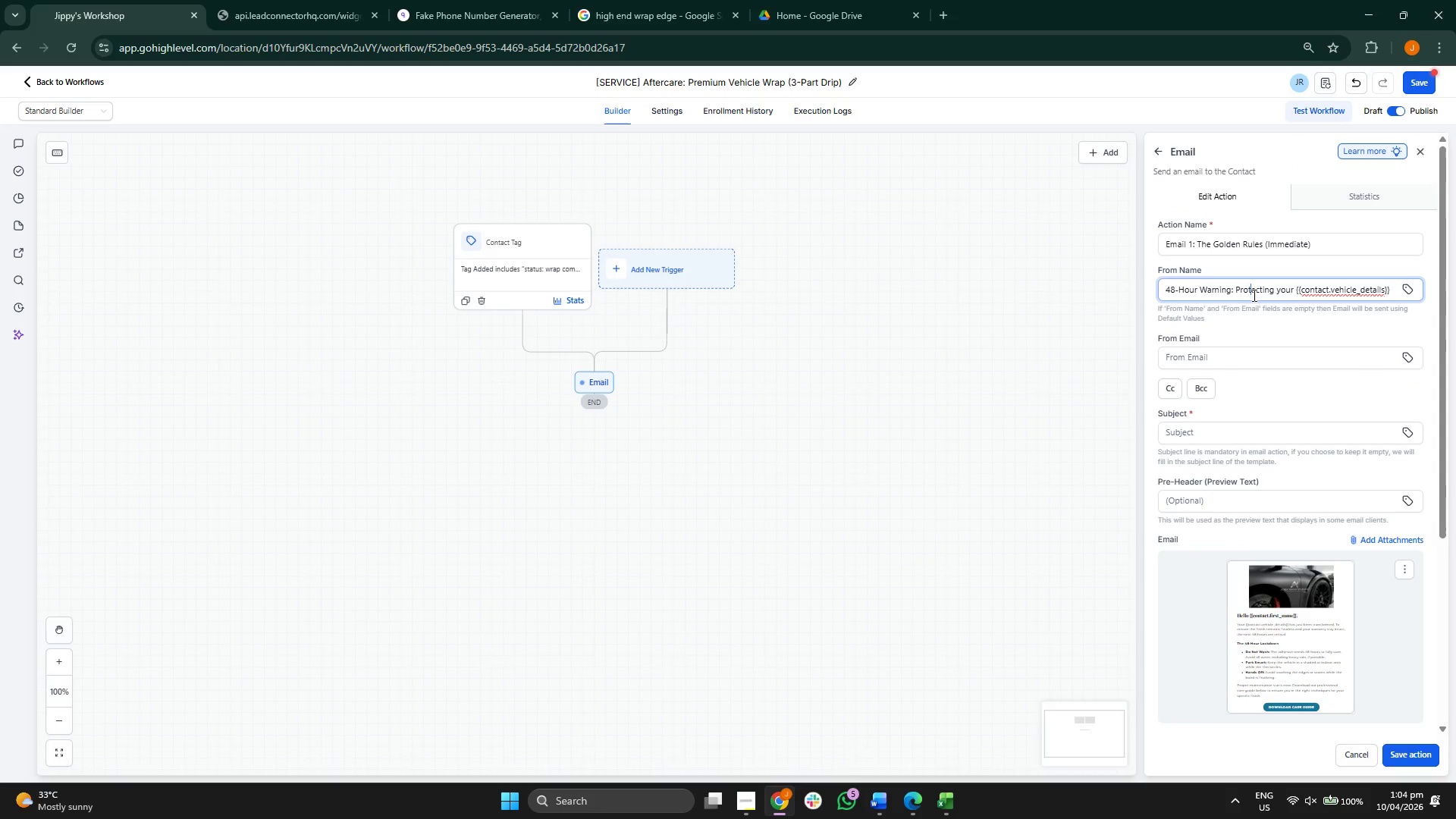 
triple_click([1253, 295])
 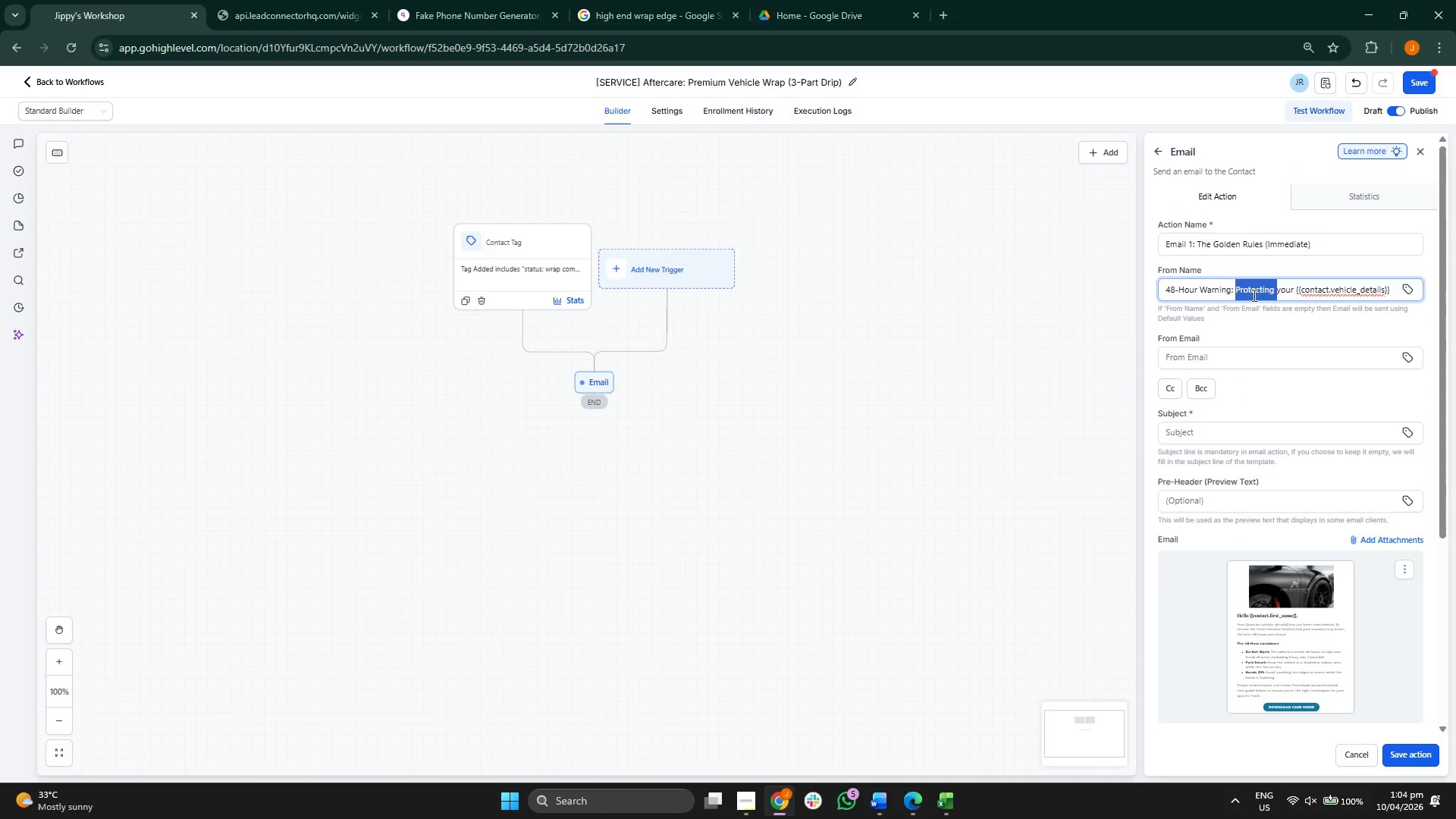 
triple_click([1253, 295])
 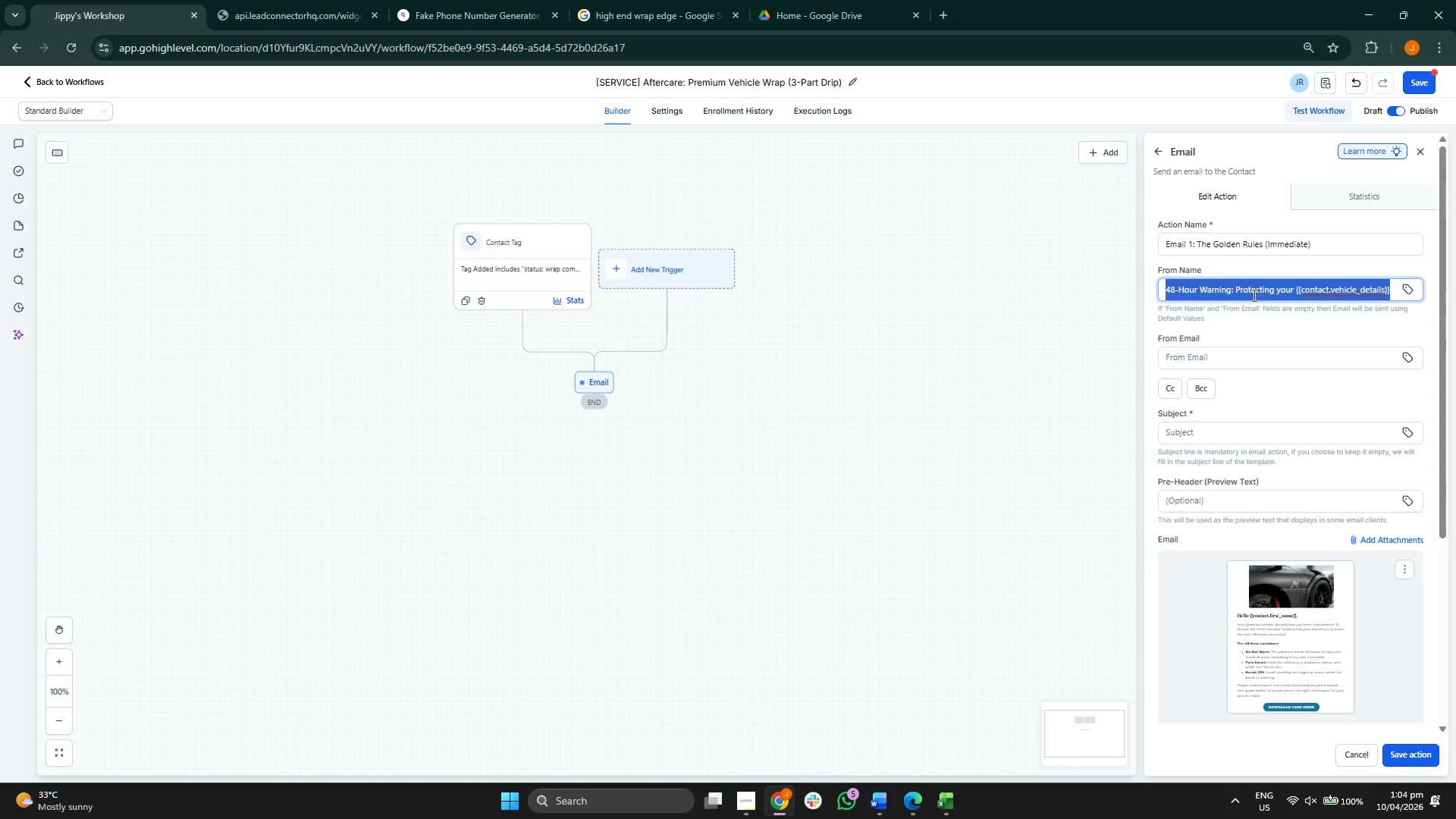 
hold_key(key=ControlLeft, duration=2.39)
 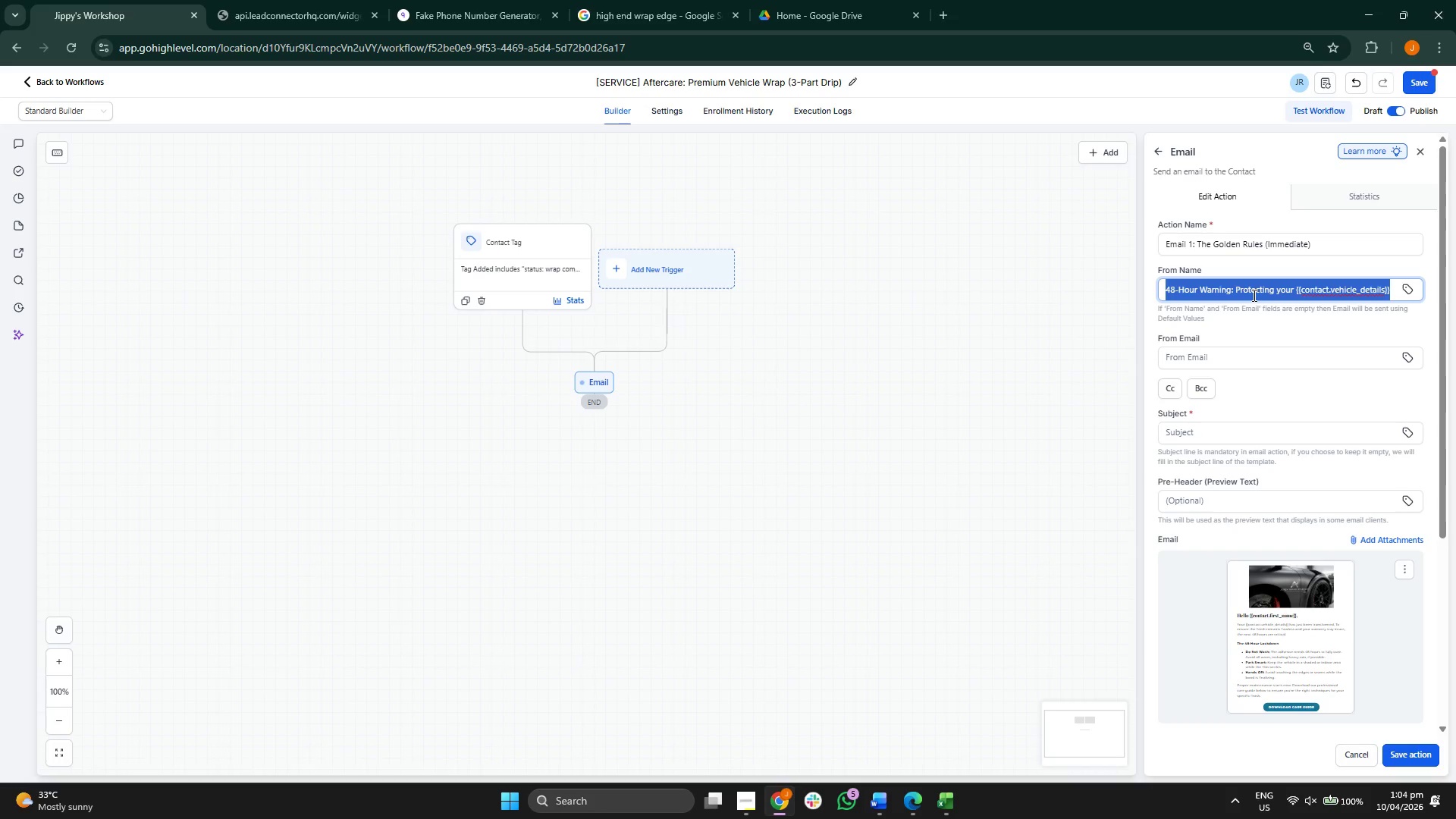 
left_click([1260, 294])
 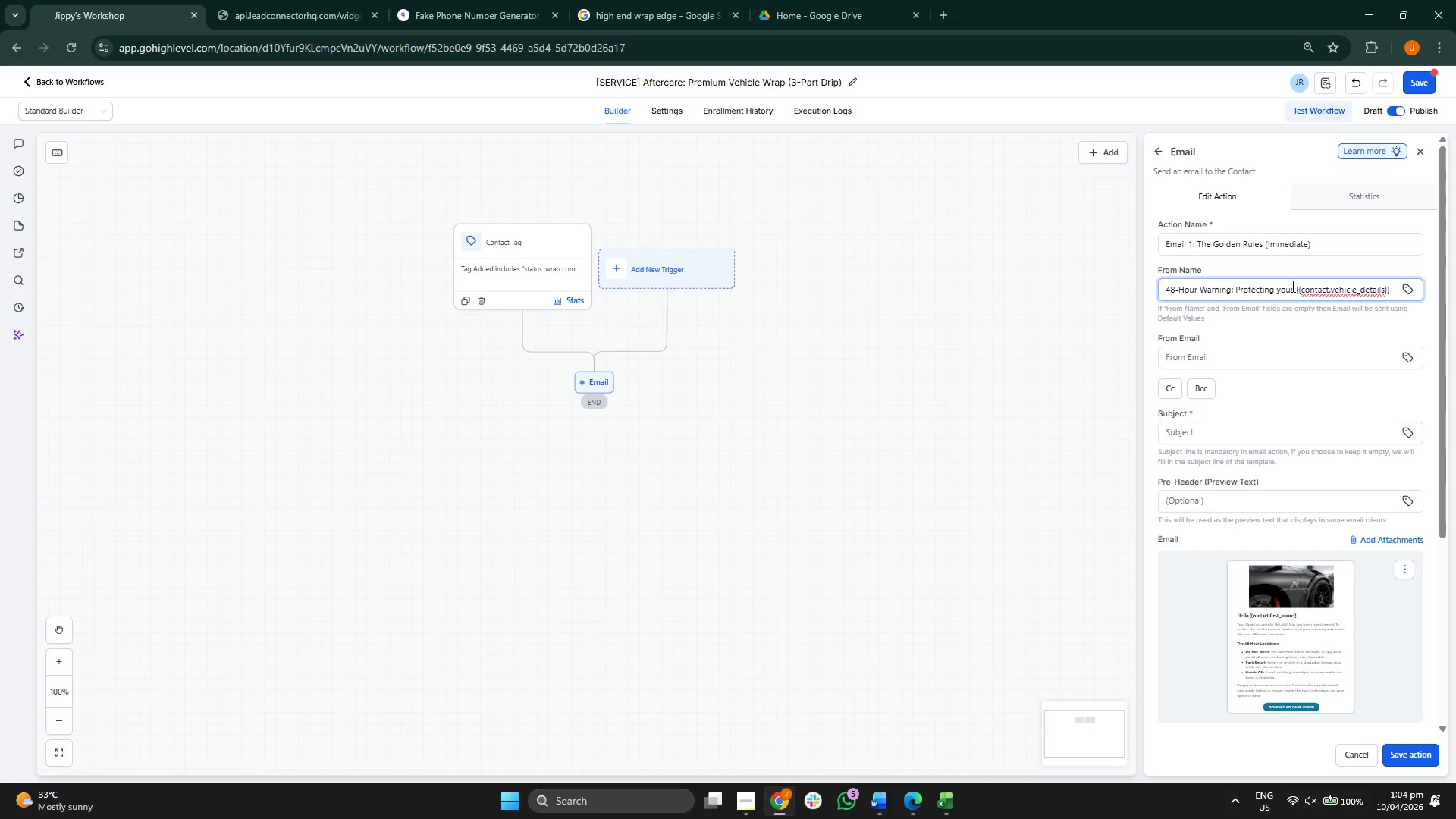 
left_click_drag(start_coordinate=[1295, 285], to_coordinate=[1117, 299])
 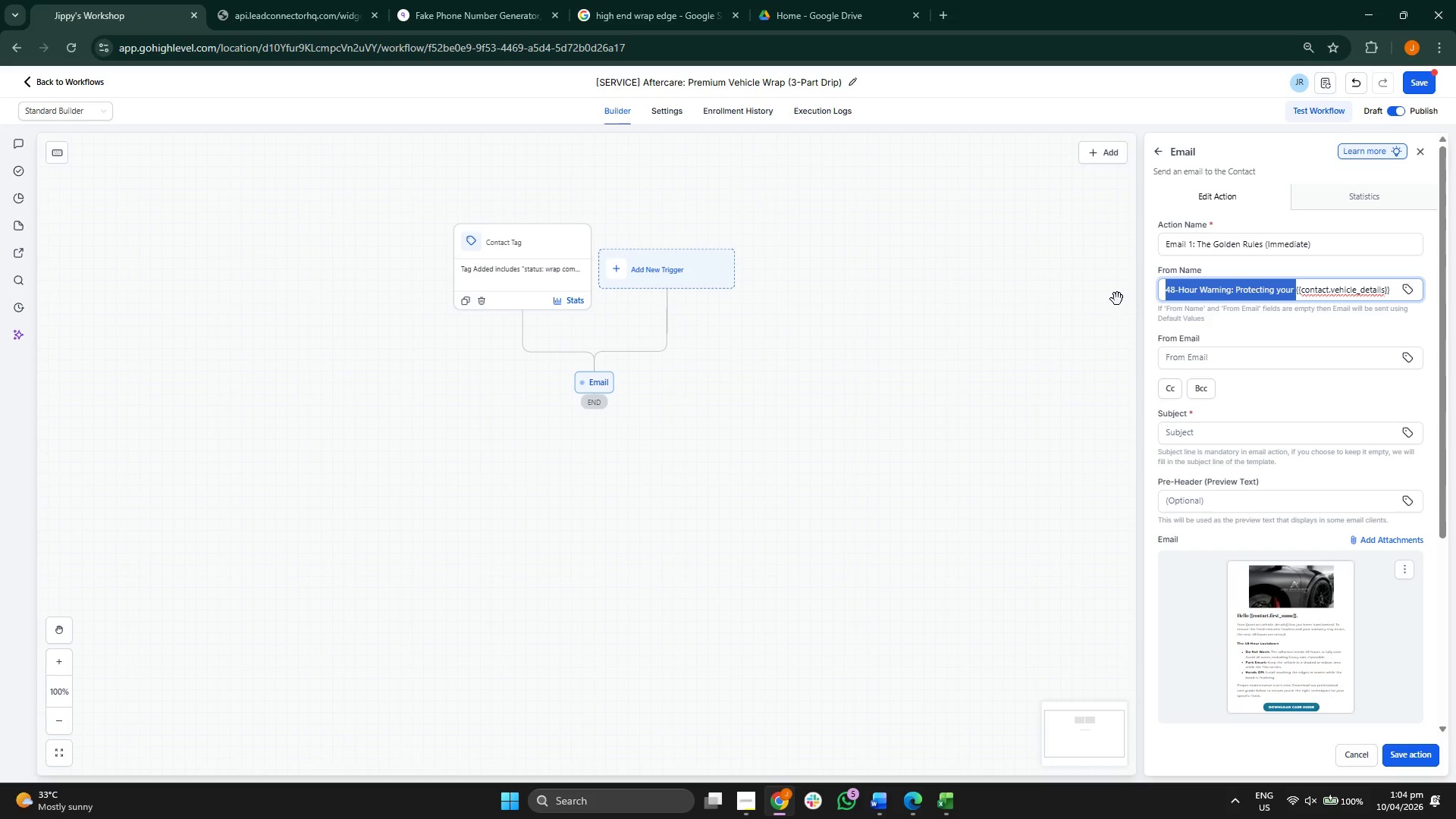 
key(Control+C)
 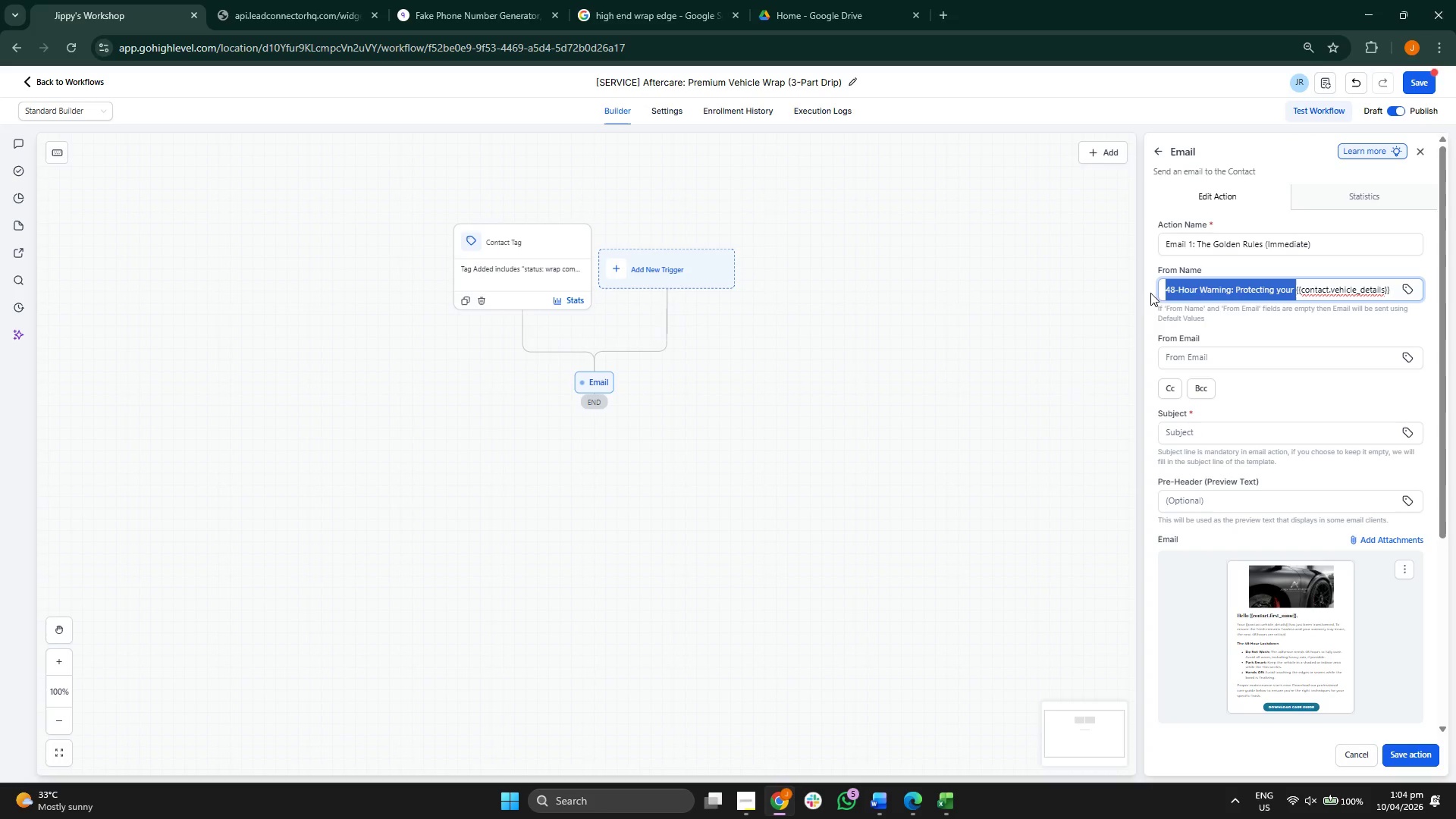 
key(Control+C)
 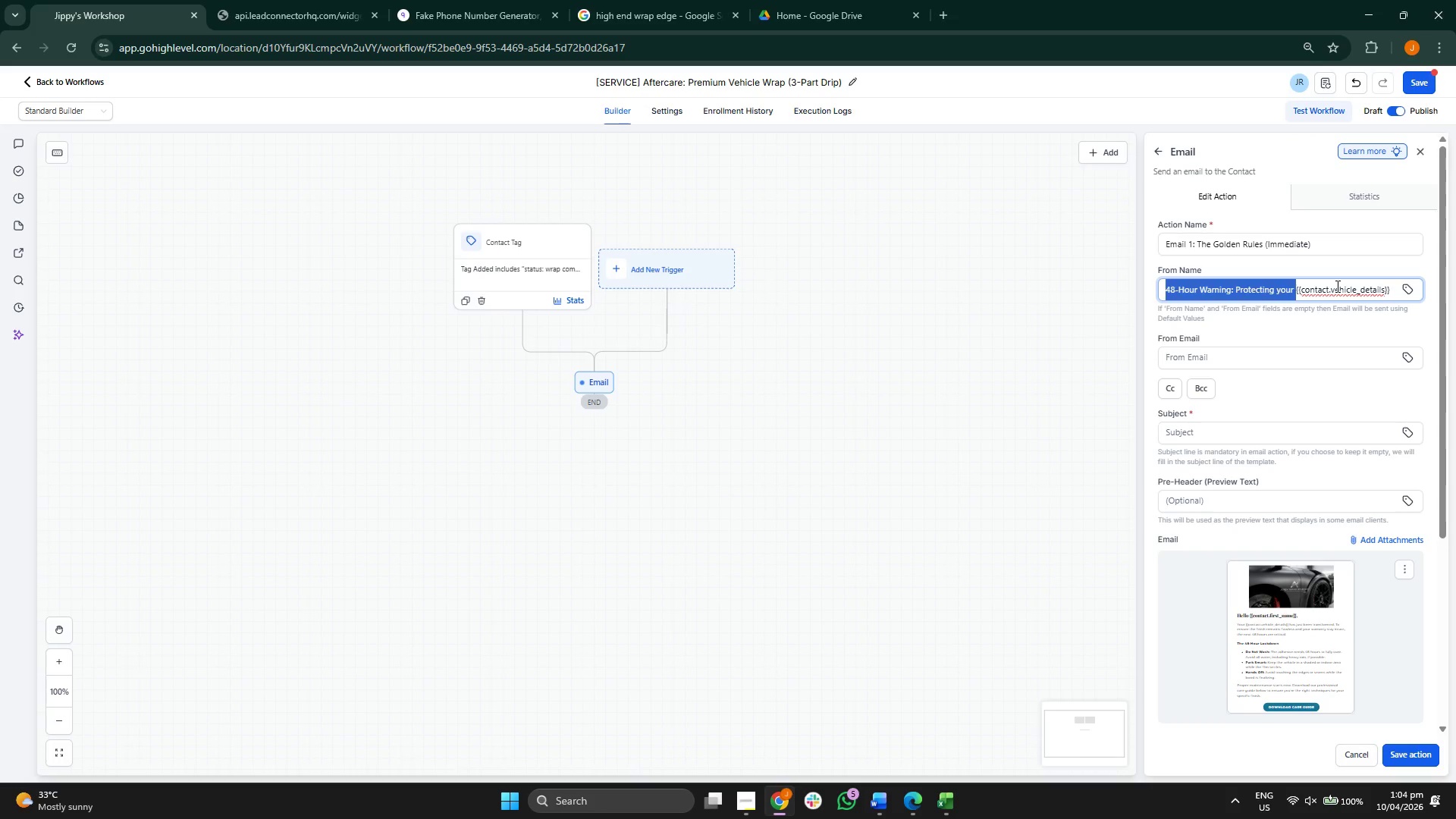 
double_click([1336, 286])
 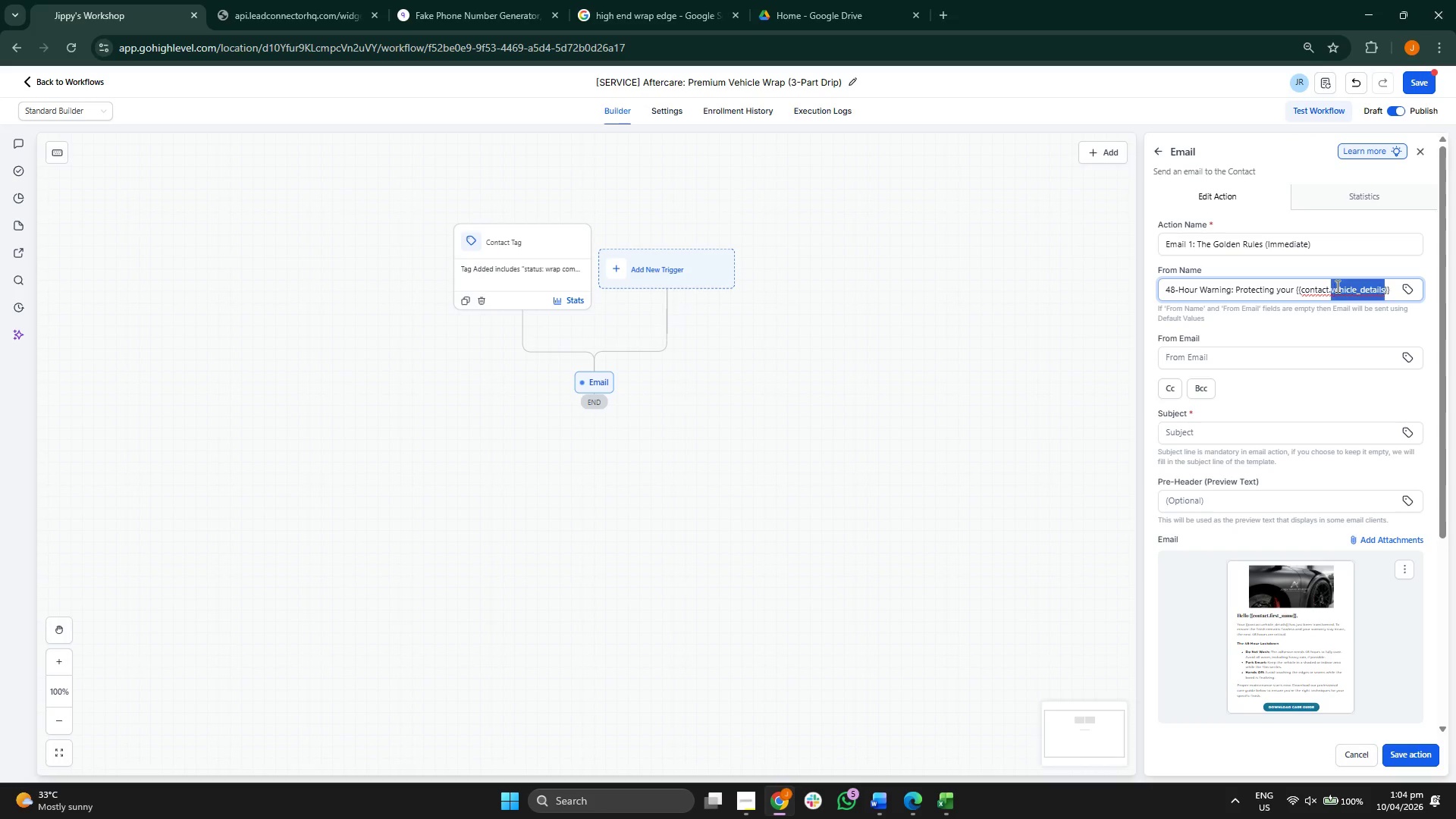 
triple_click([1336, 286])
 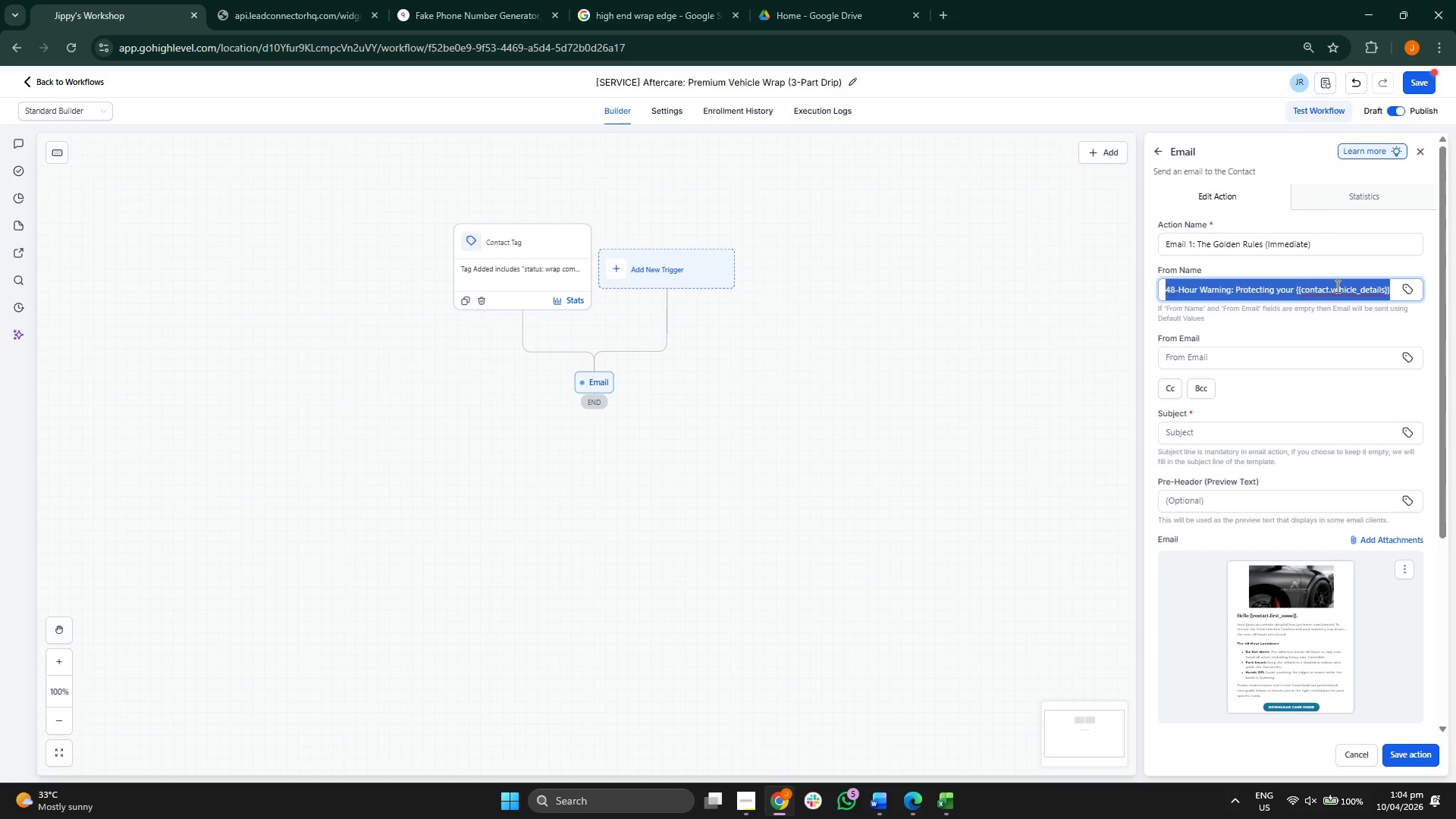 
key(Backspace)
 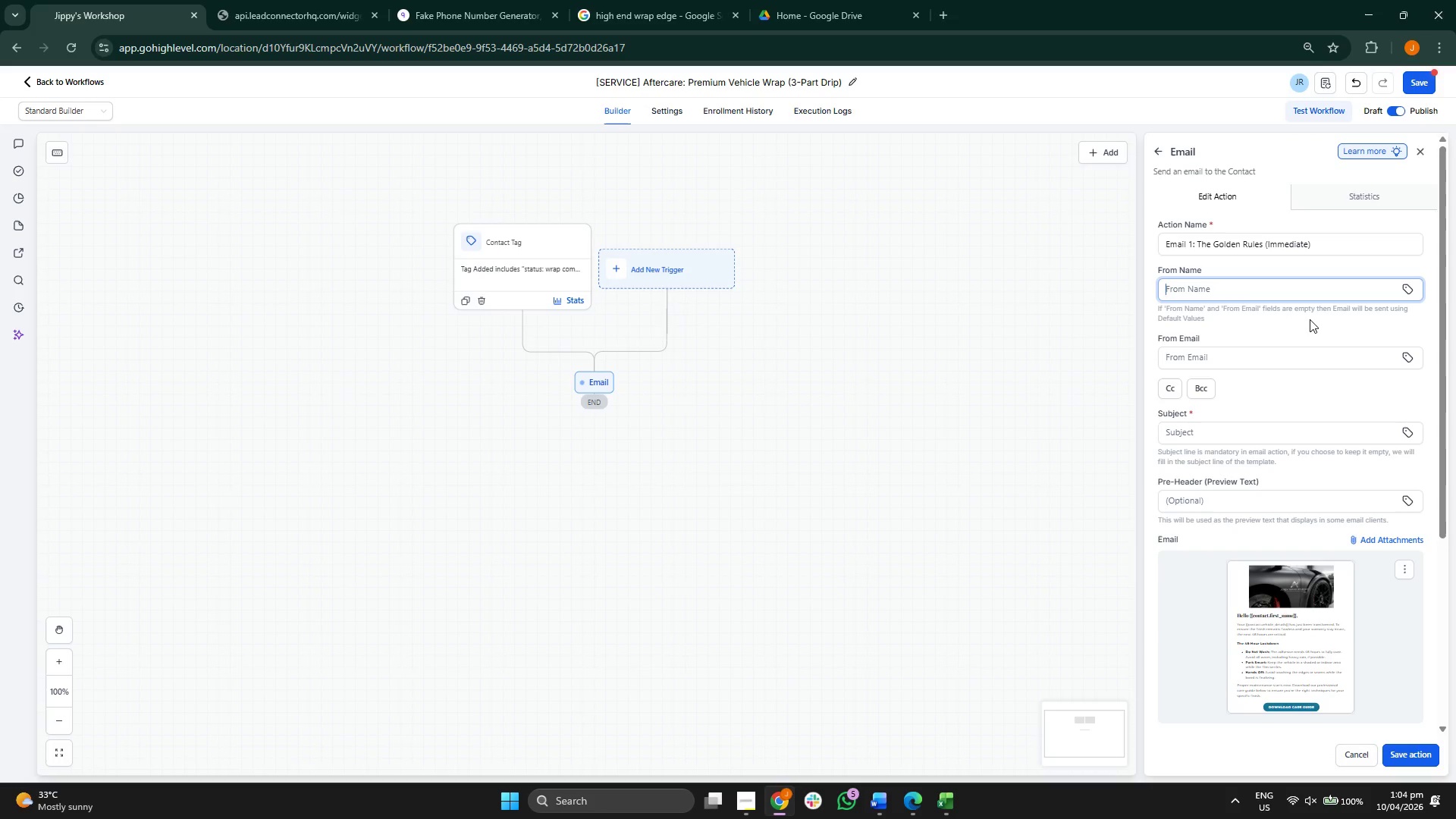 
triple_click([1309, 319])
 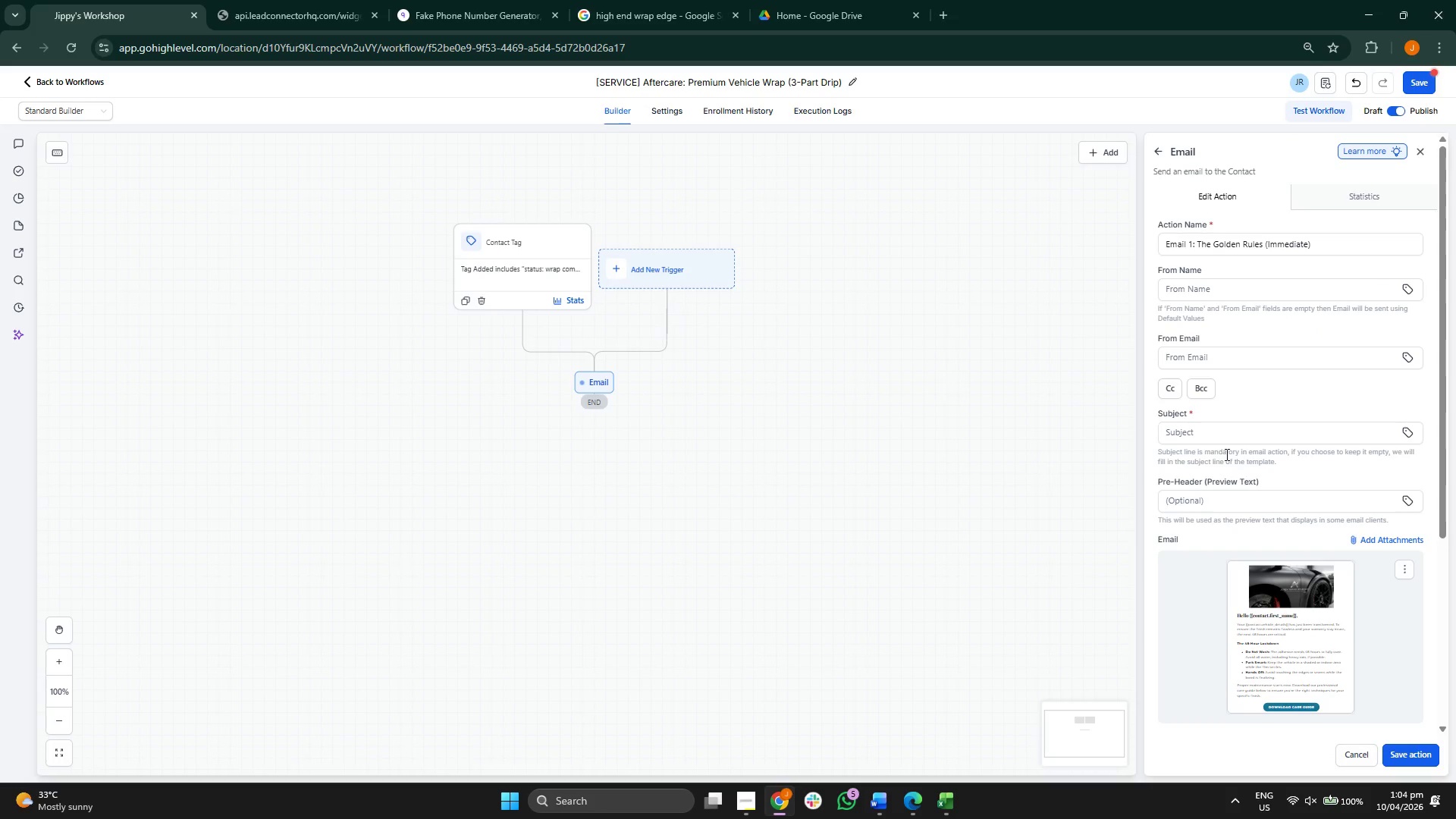 
left_click([1222, 435])
 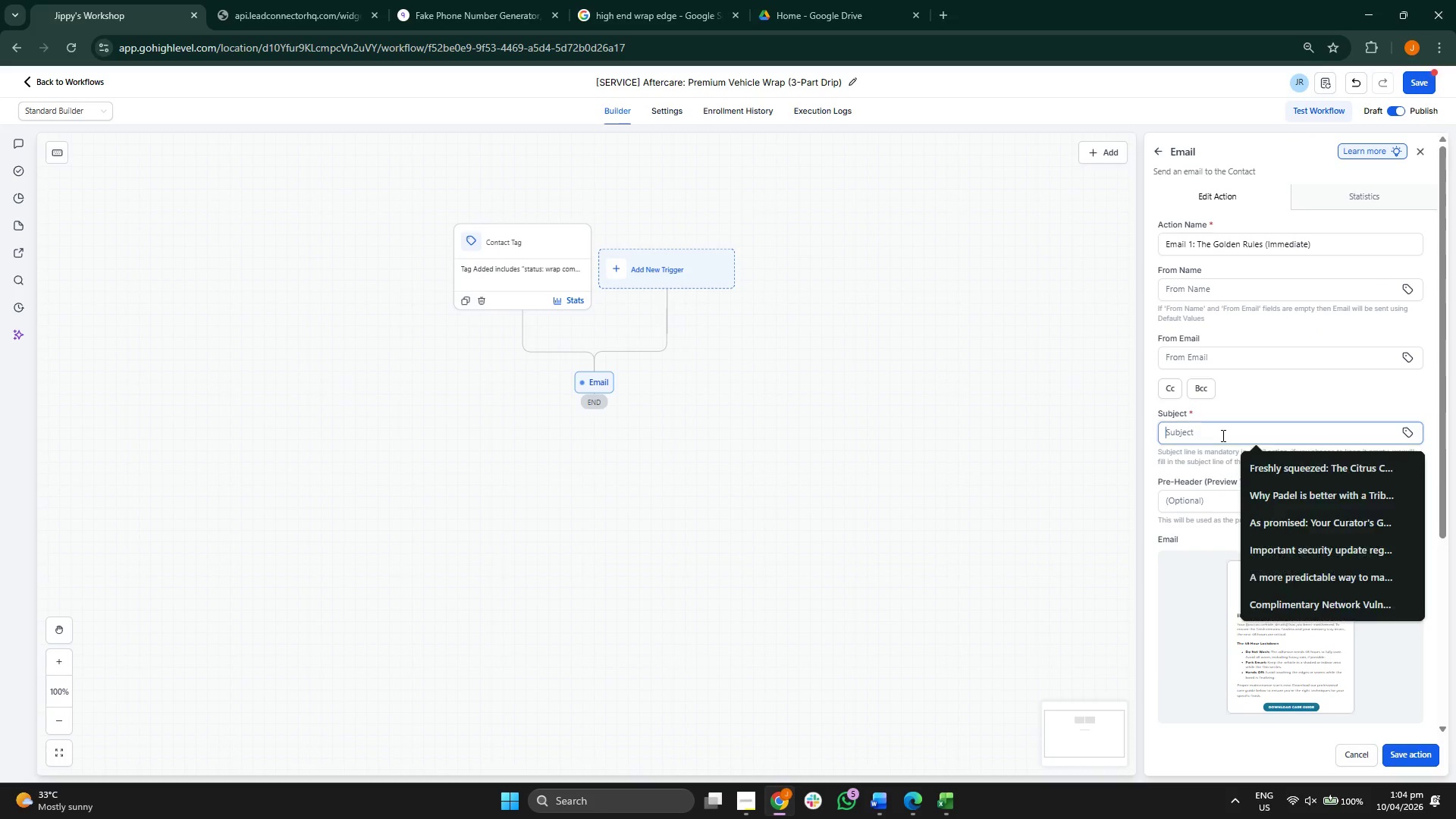 
key(Control+ControlLeft)
 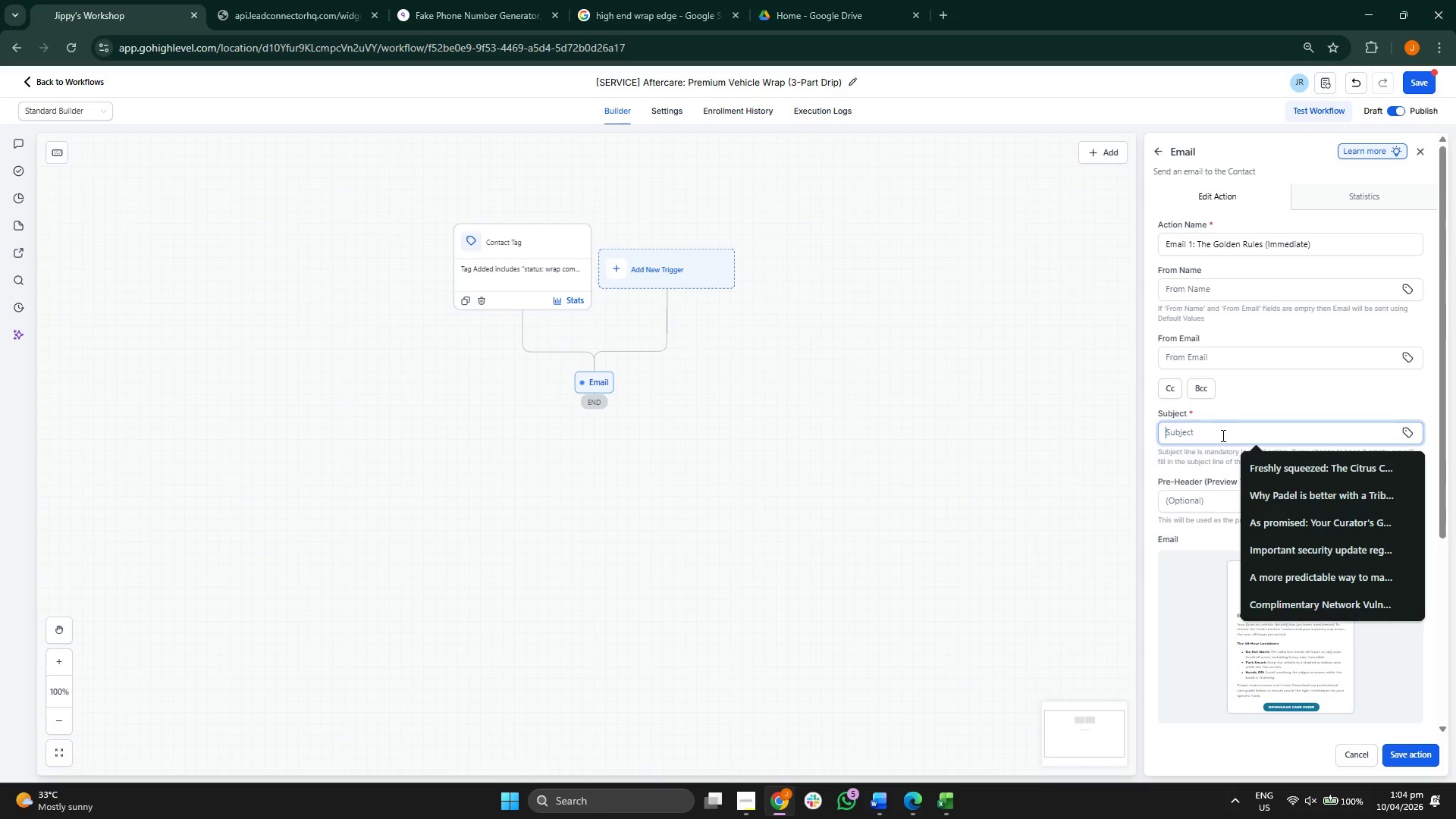 
key(Control+V)
 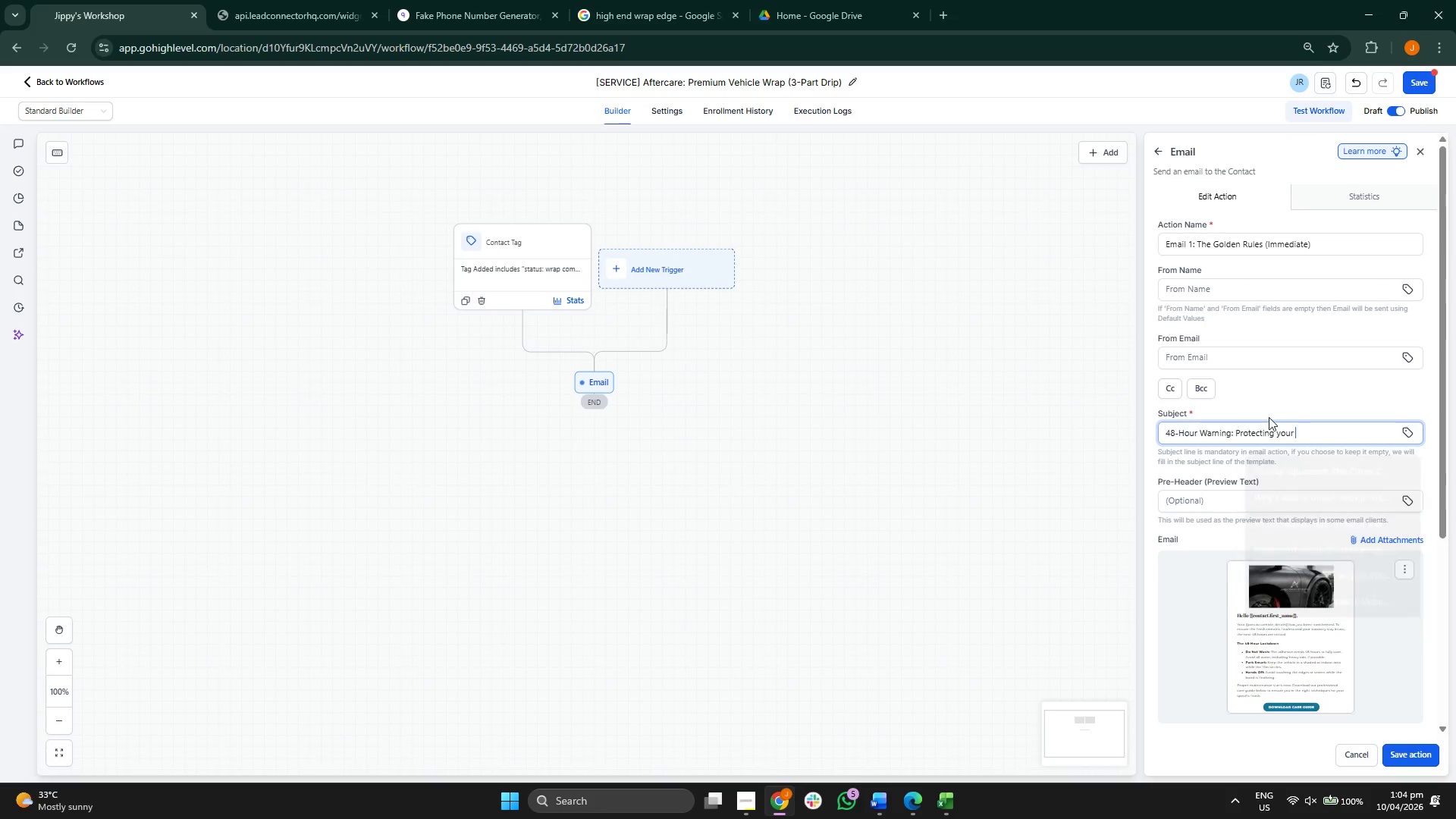 
left_click([1269, 416])
 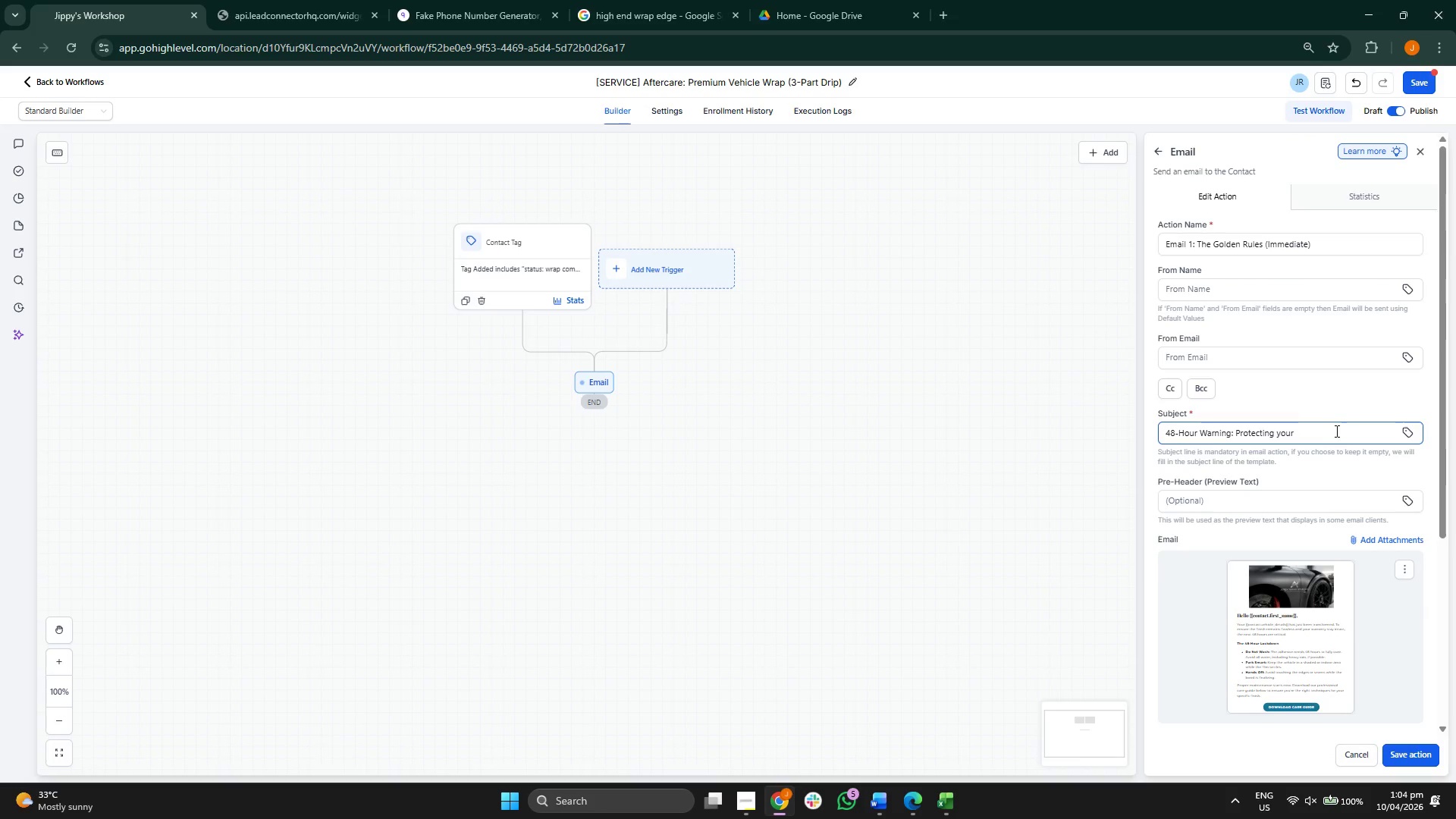 
key(Space)
 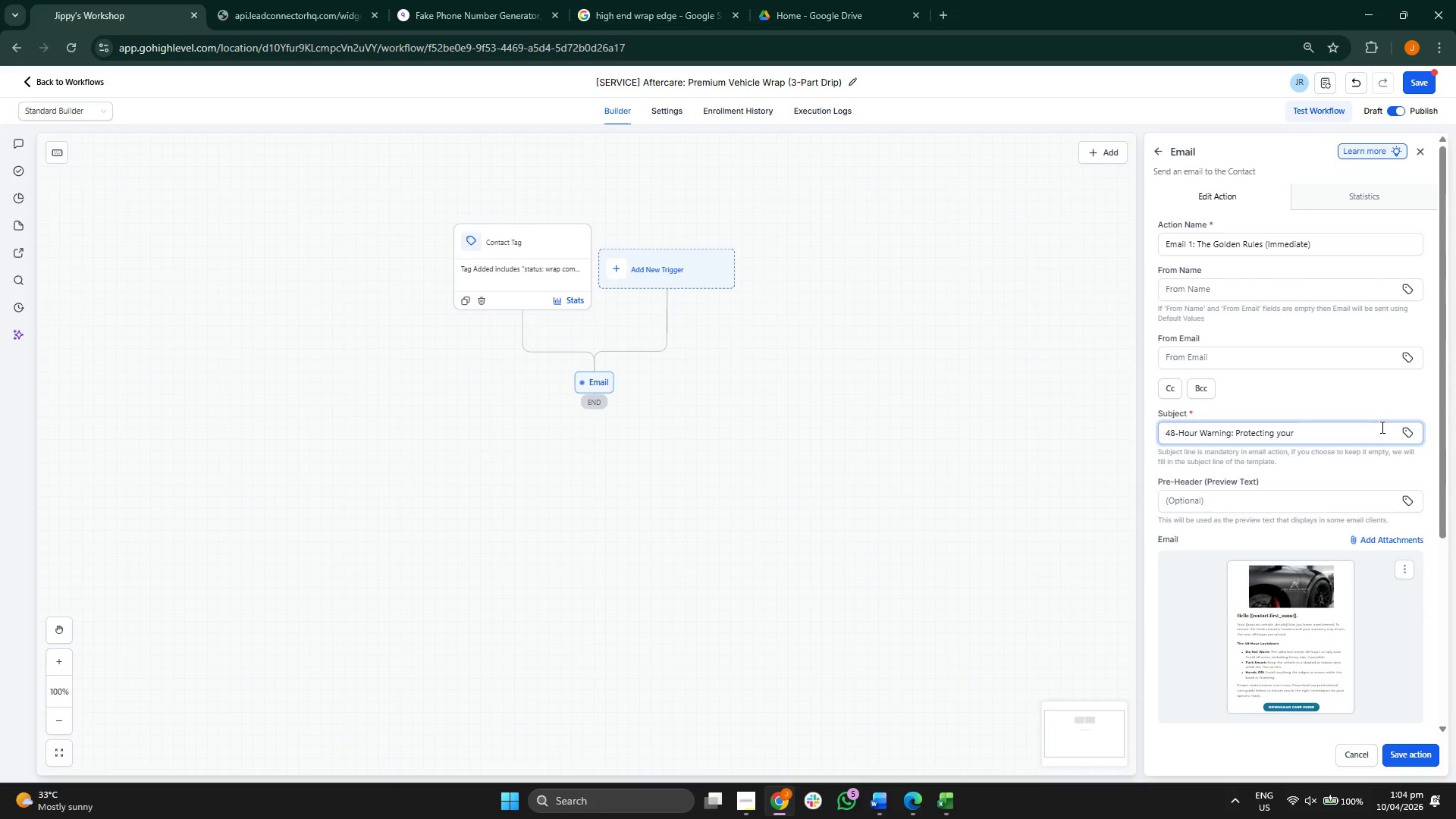 
key(Backspace)
 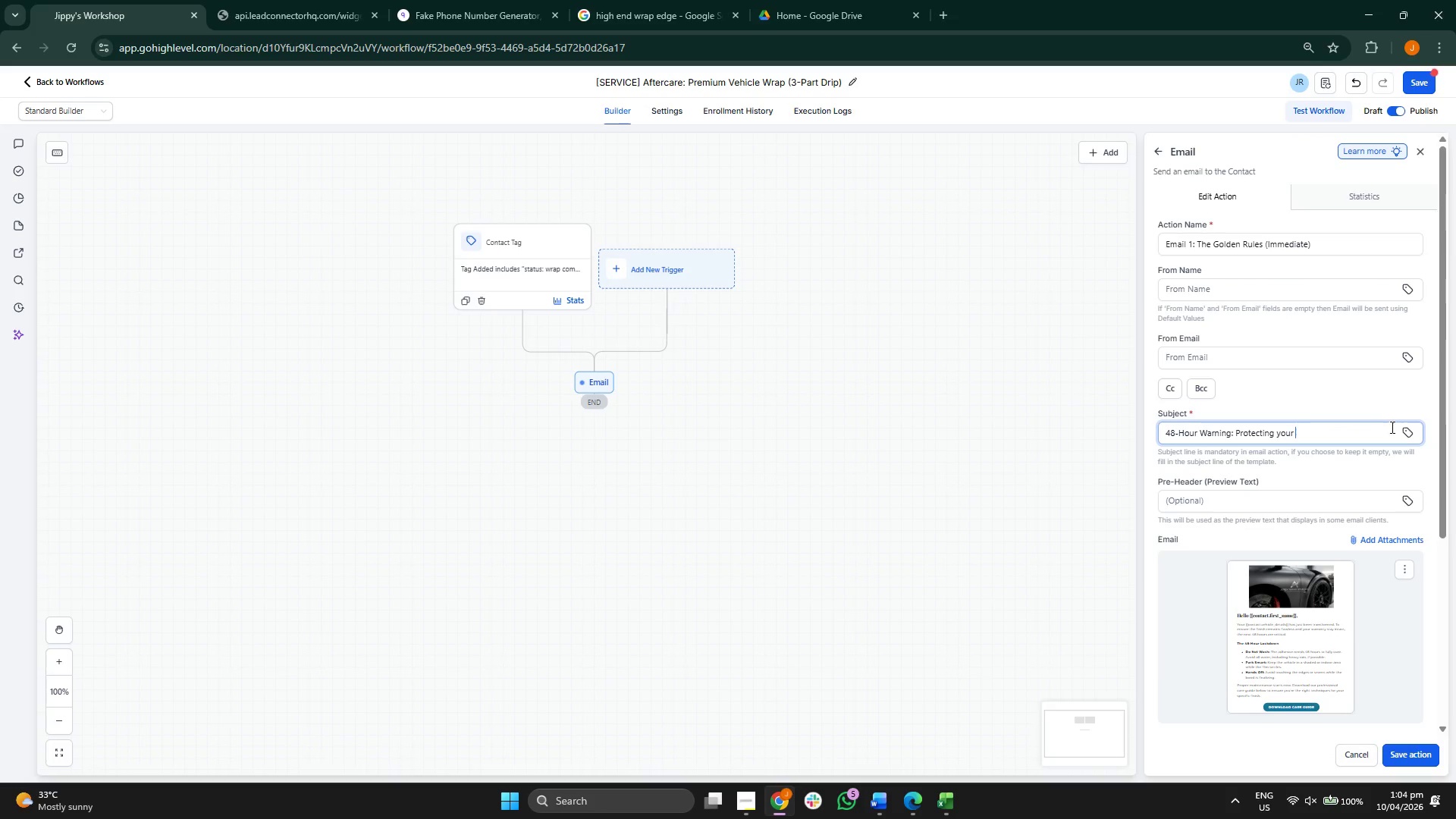 
mouse_move([1379, 440])
 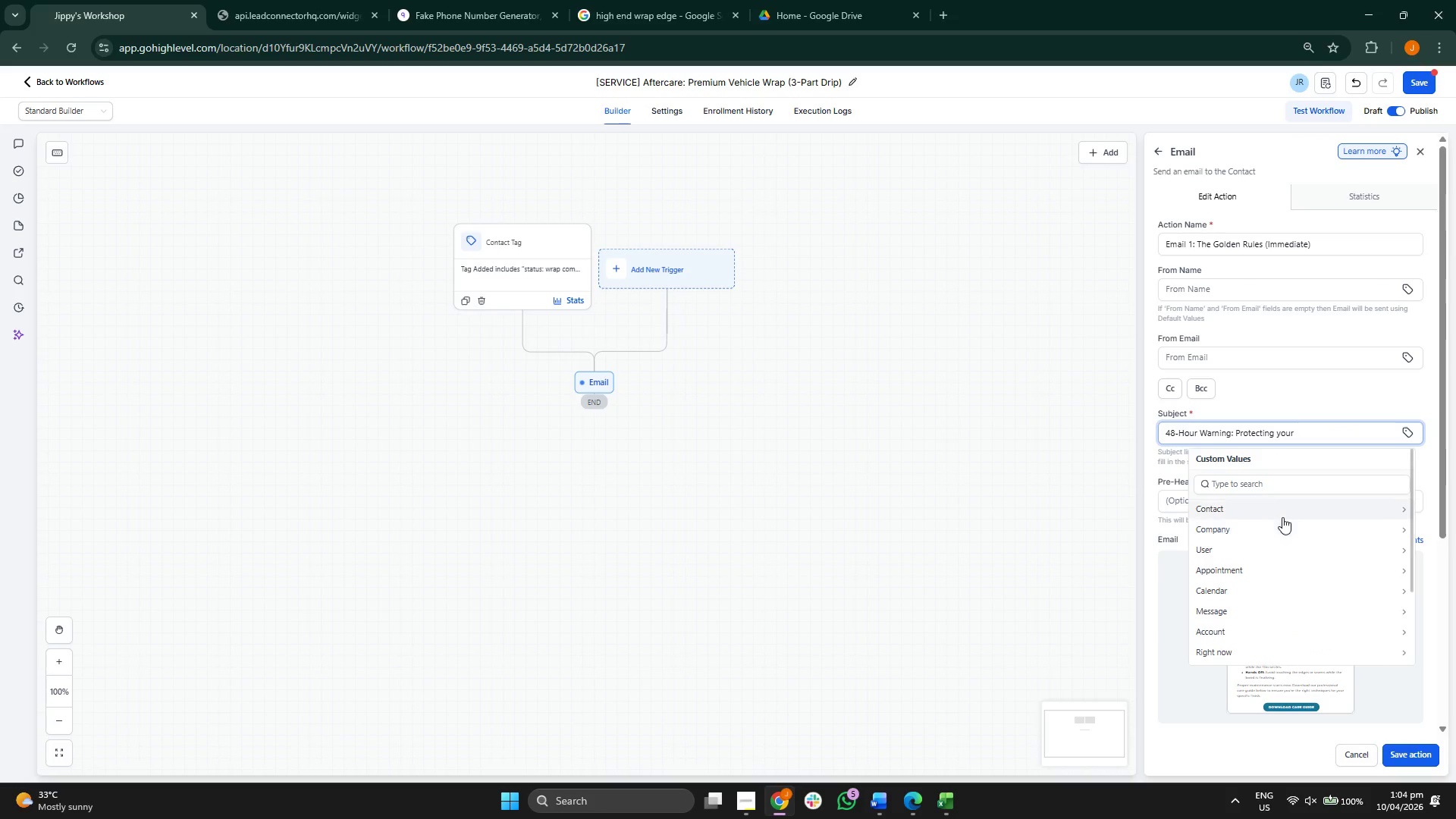 
left_click([1282, 508])
 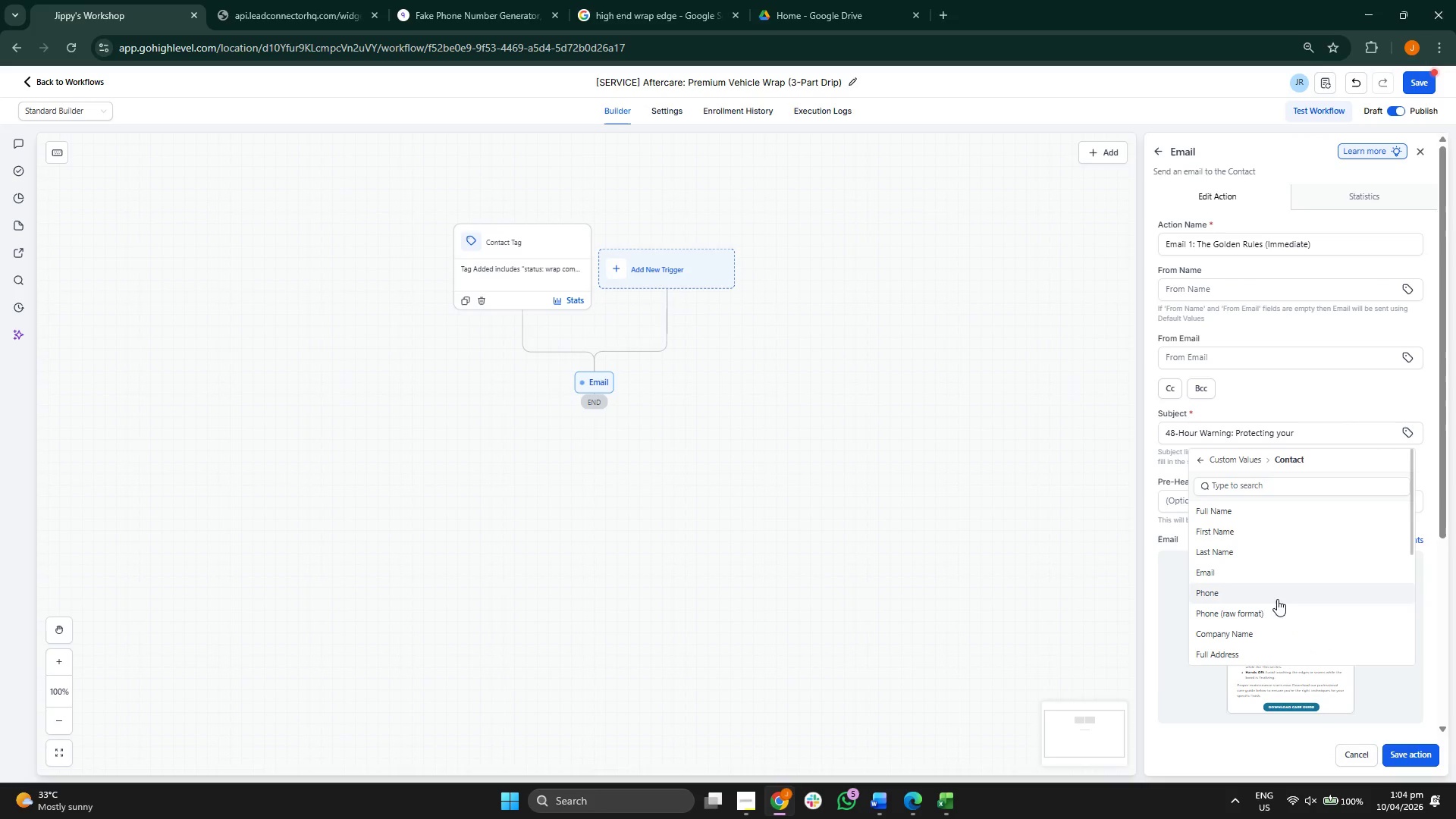 
scroll: coordinate [1277, 609], scroll_direction: down, amount: 9.0
 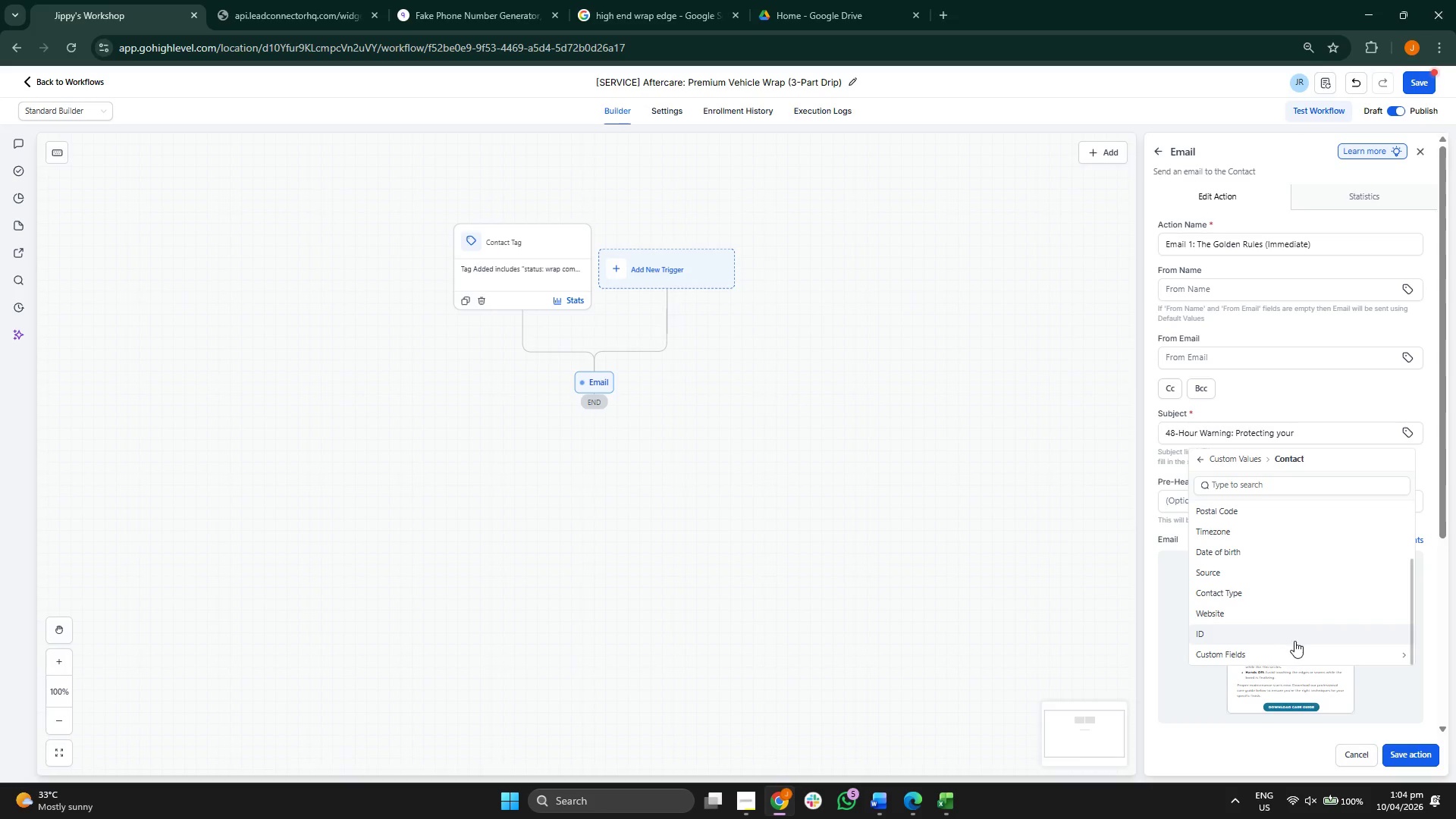 
left_click([1303, 649])
 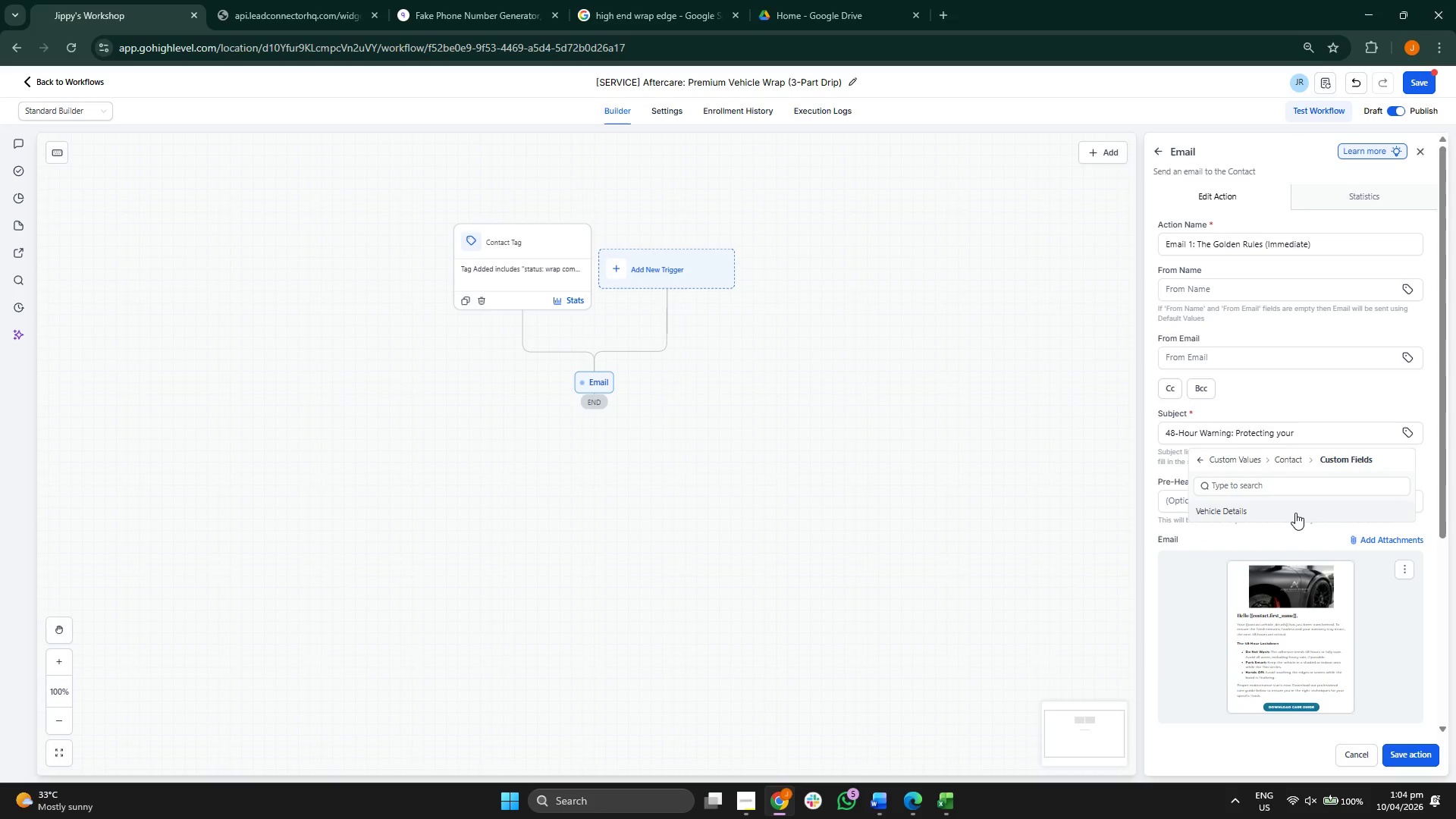 
double_click([1325, 400])
 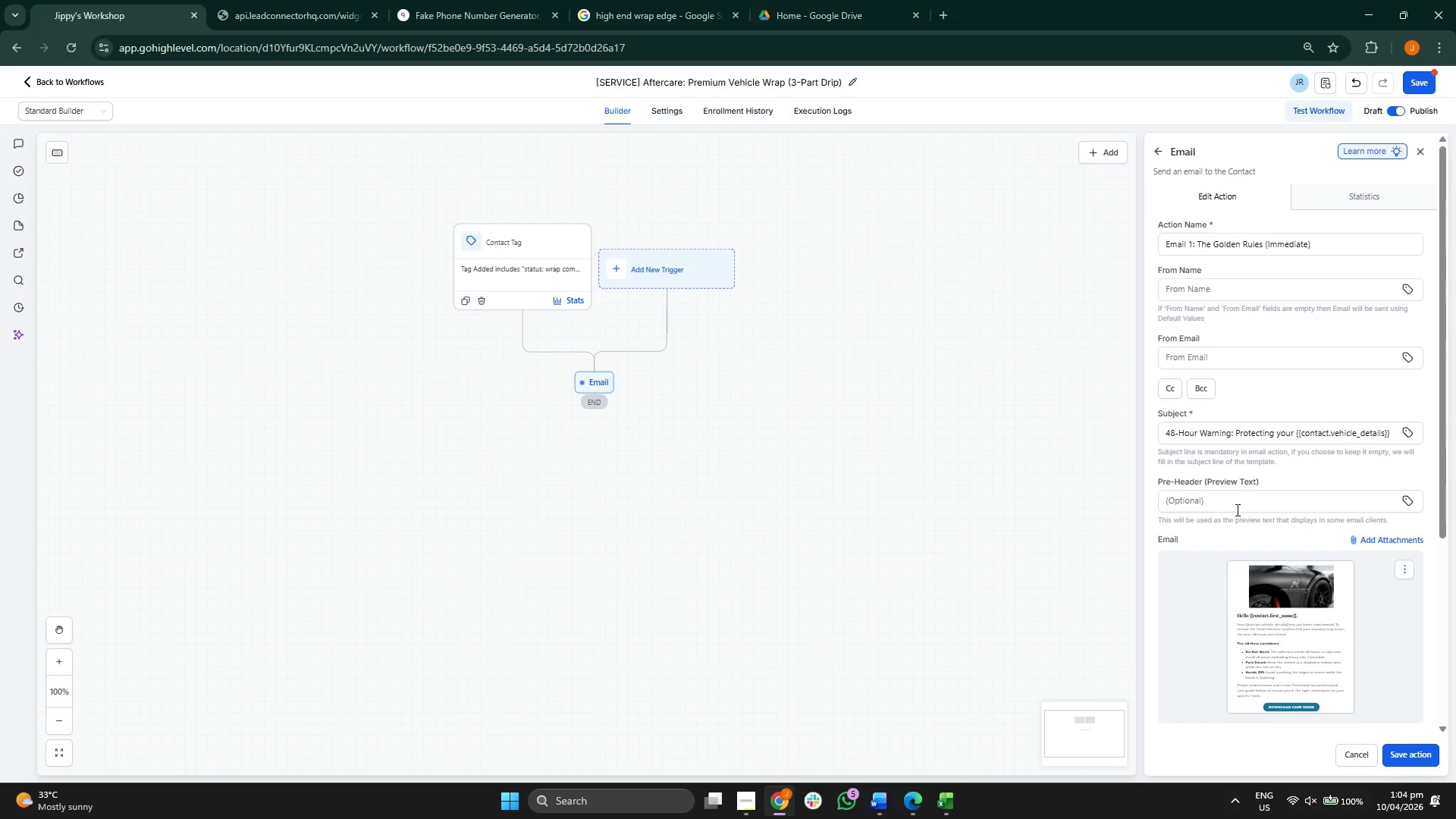 
scroll: coordinate [1236, 510], scroll_direction: down, amount: 2.0
 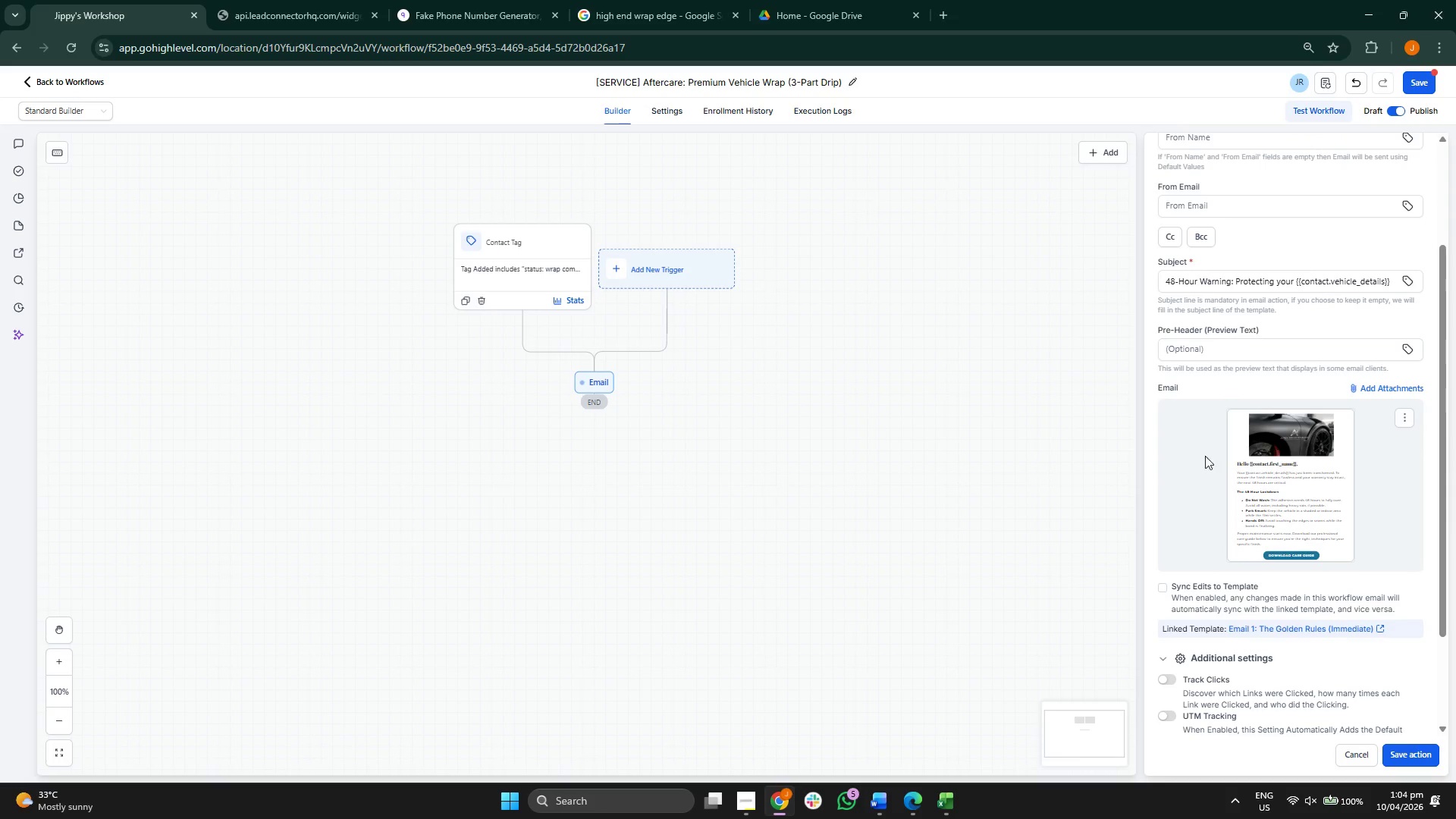 
scroll: coordinate [1205, 470], scroll_direction: up, amount: 2.0
 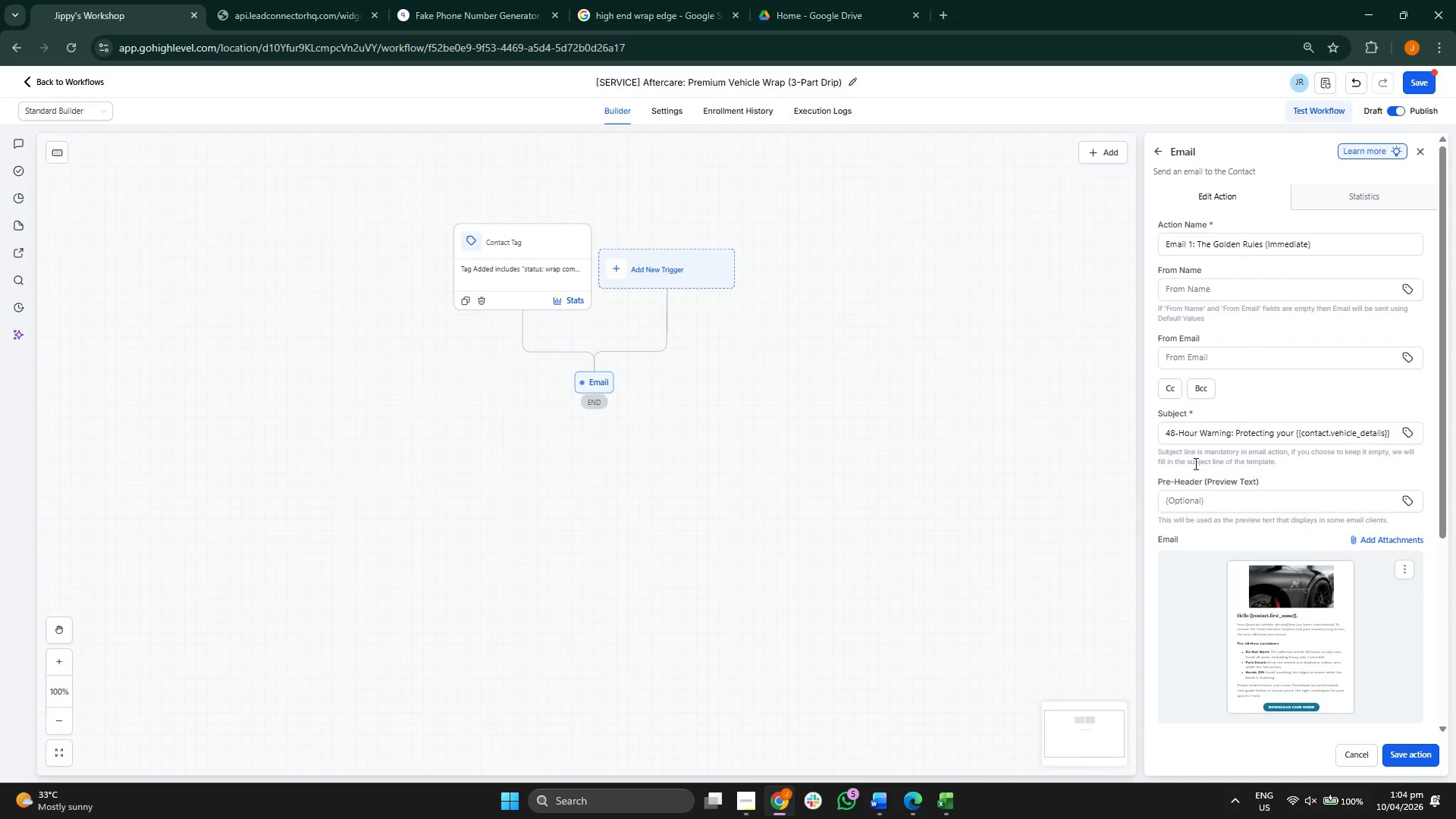 
scroll: coordinate [1202, 463], scroll_direction: down, amount: 11.0
 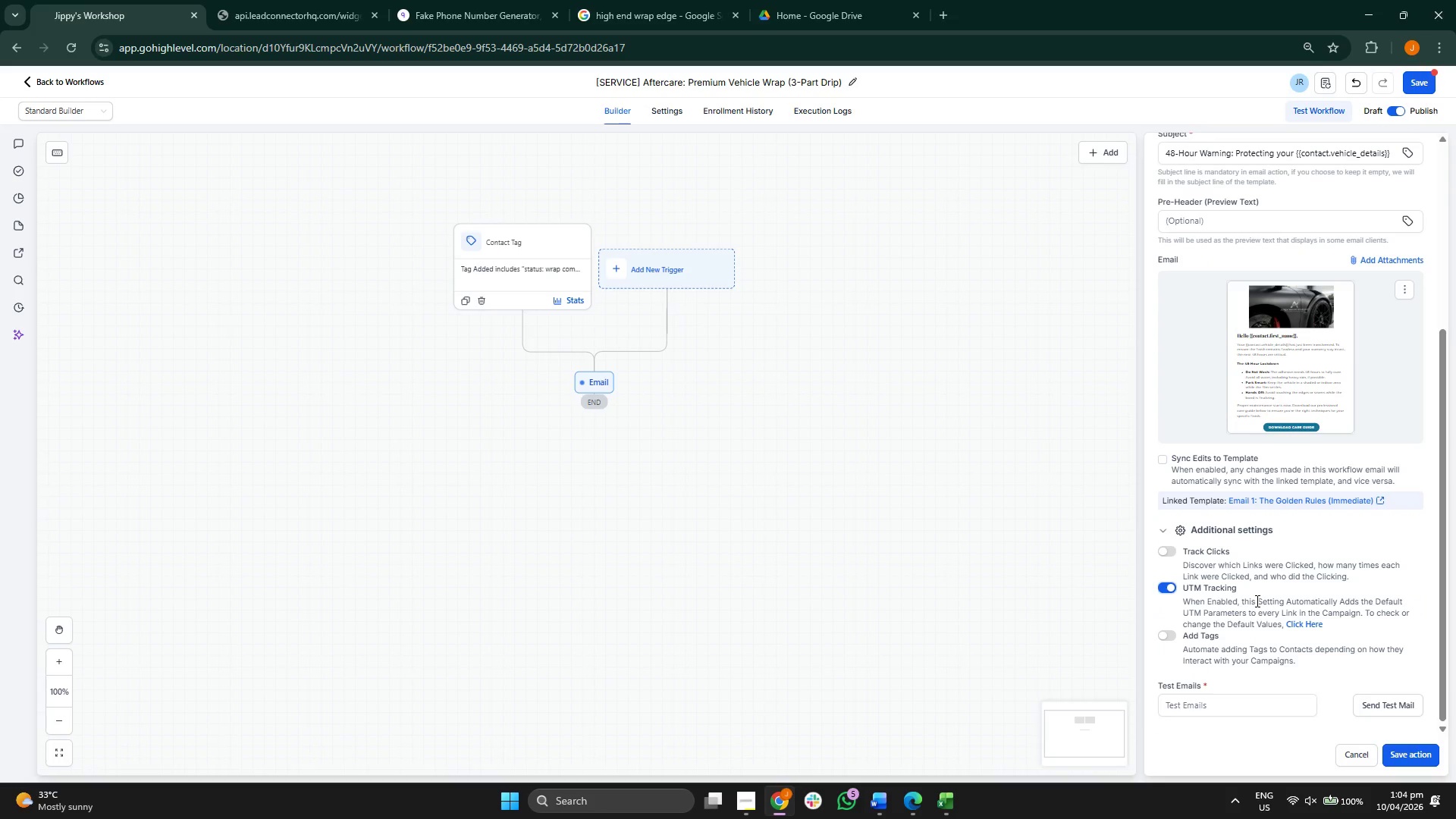 
left_click([842, 525])